 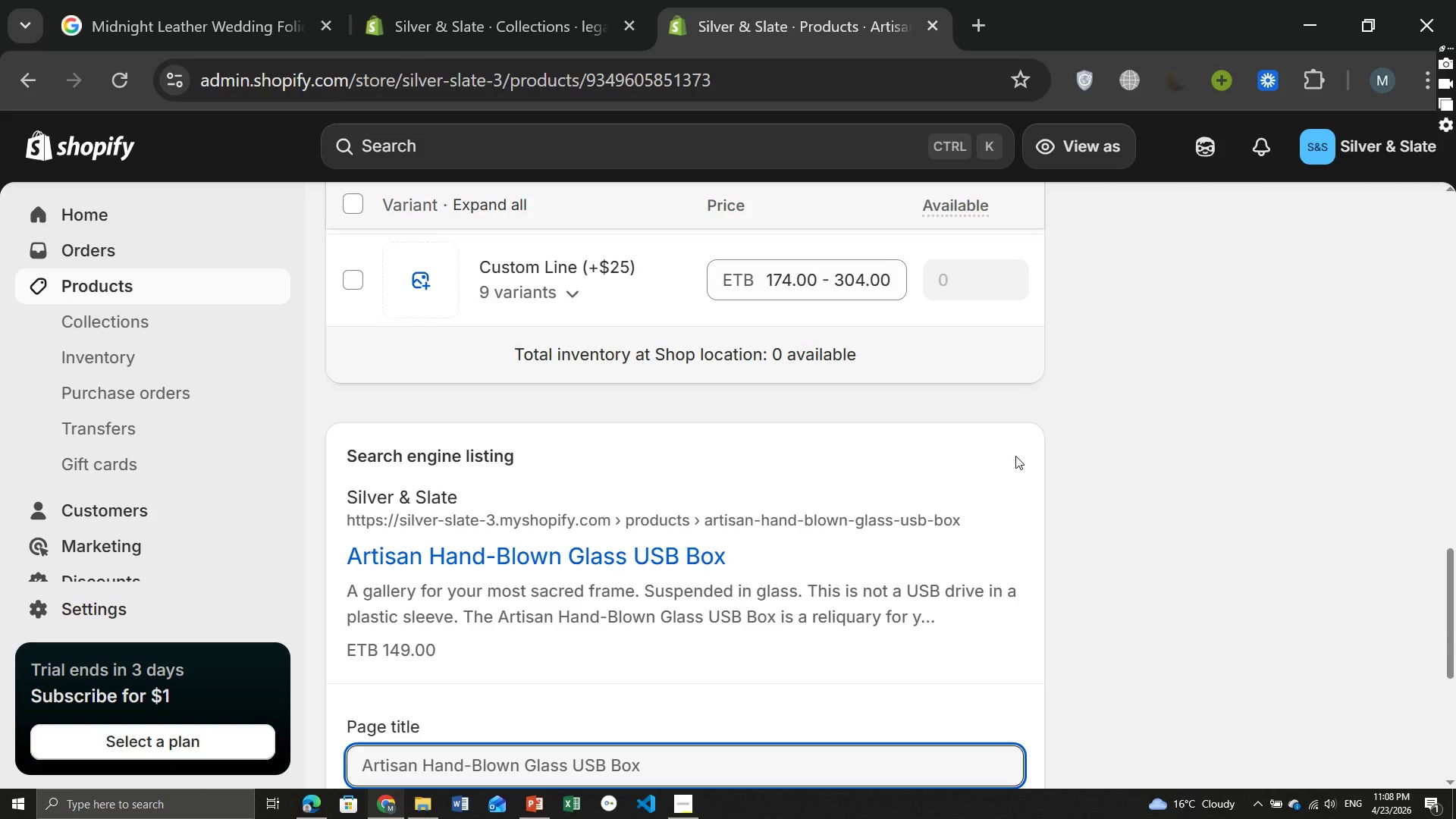 
left_click([712, 541])
 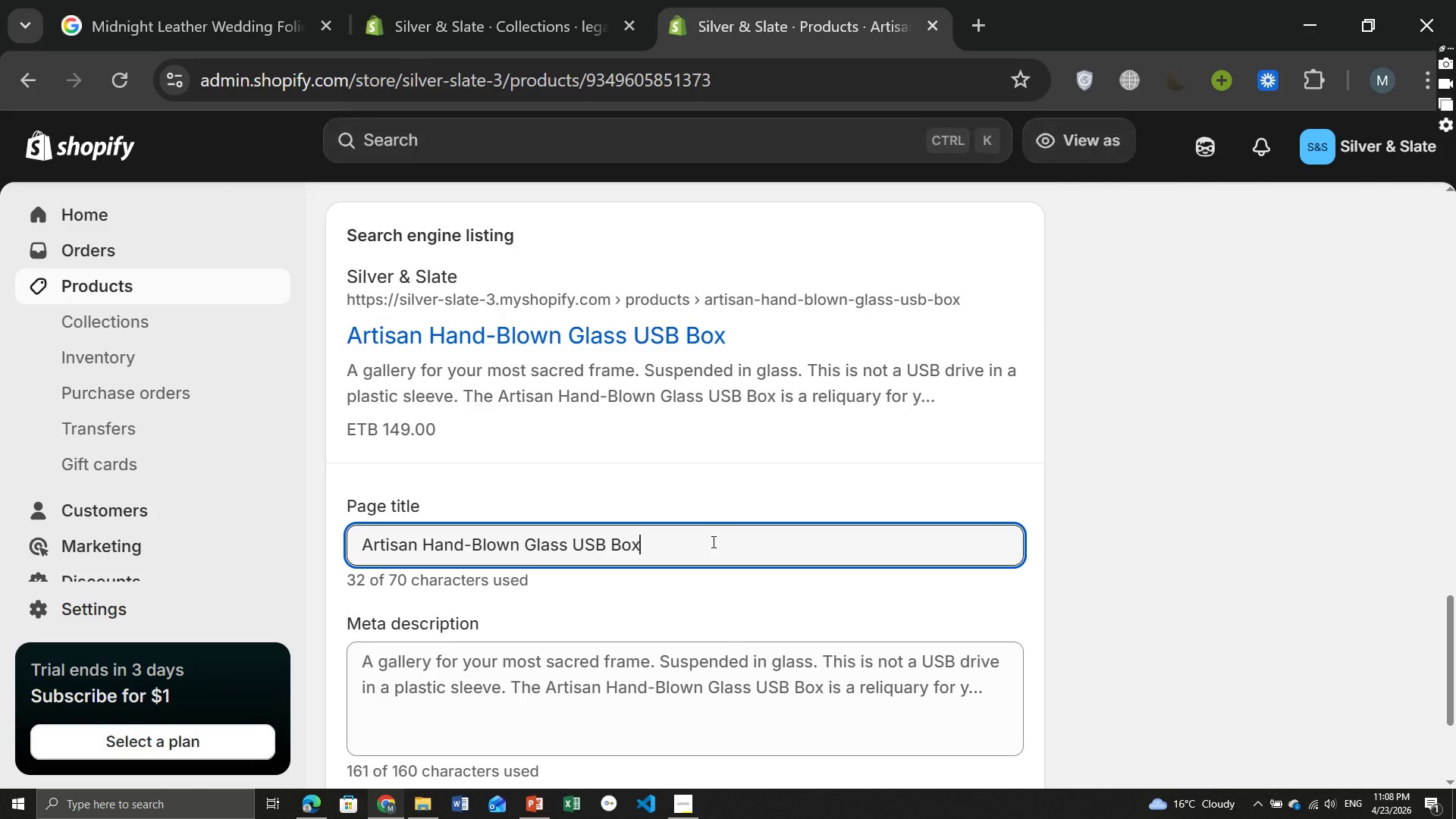 
key(Space)
 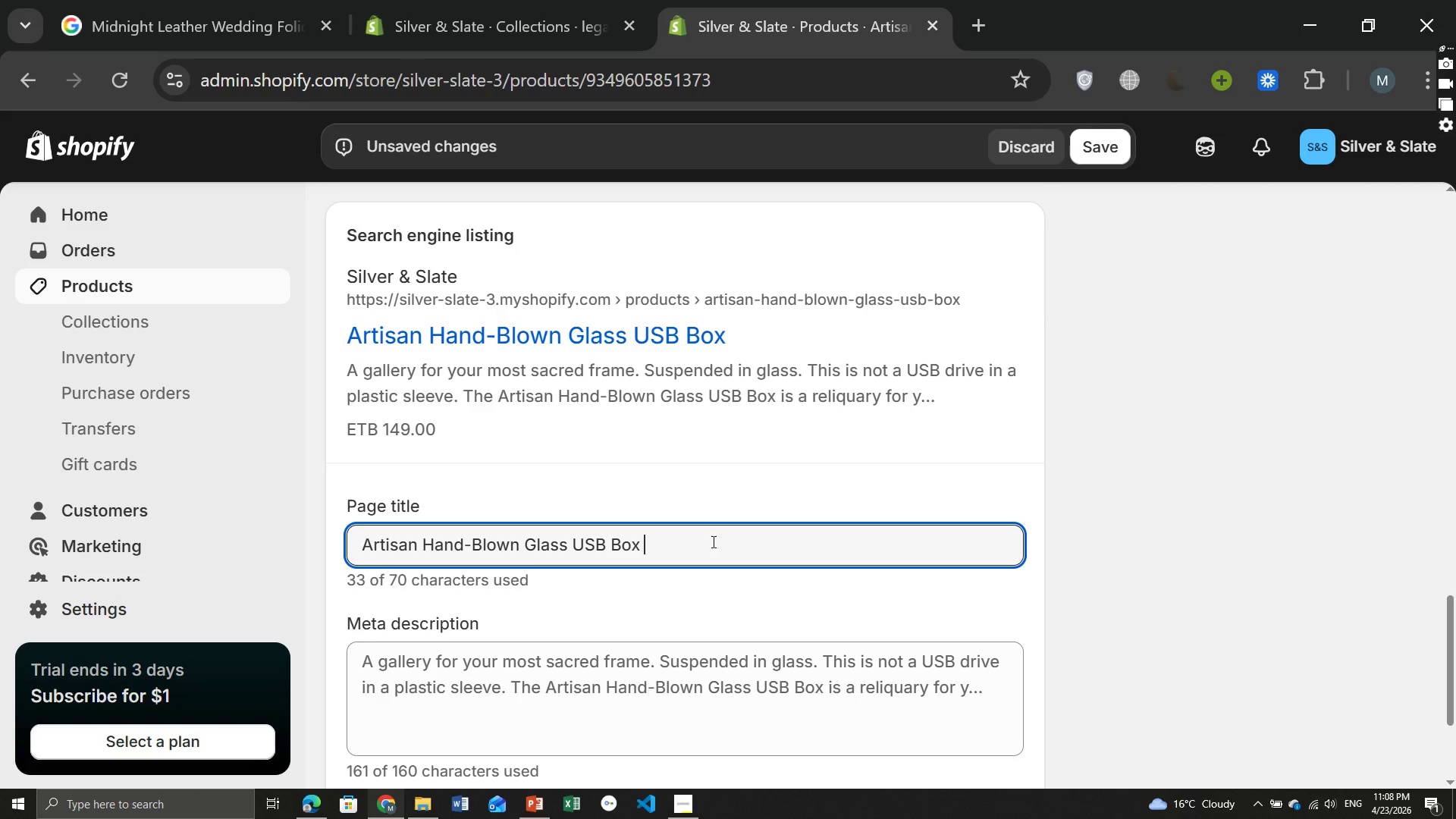 
key(Shift+Break)
 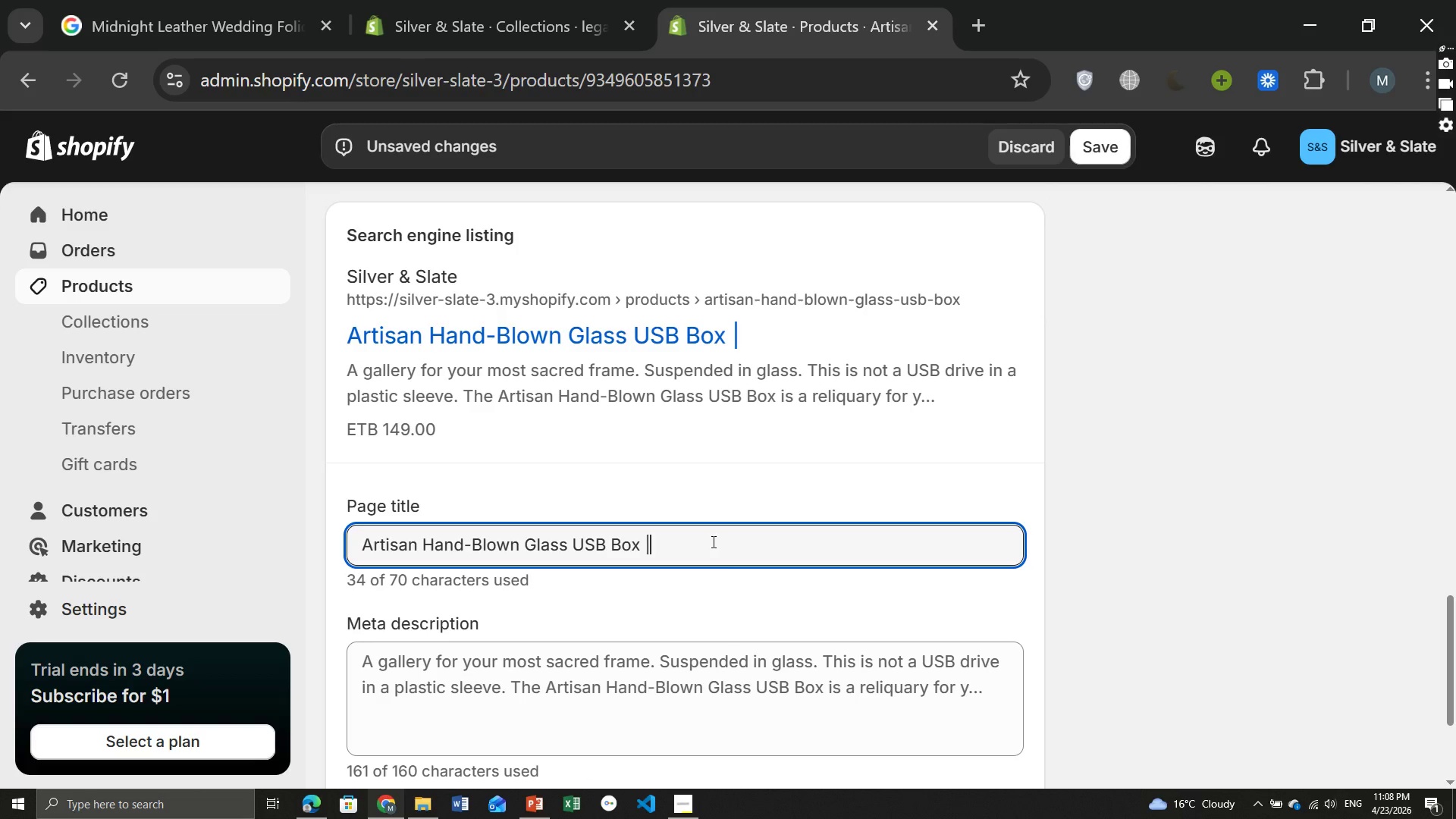 
key(Space)
 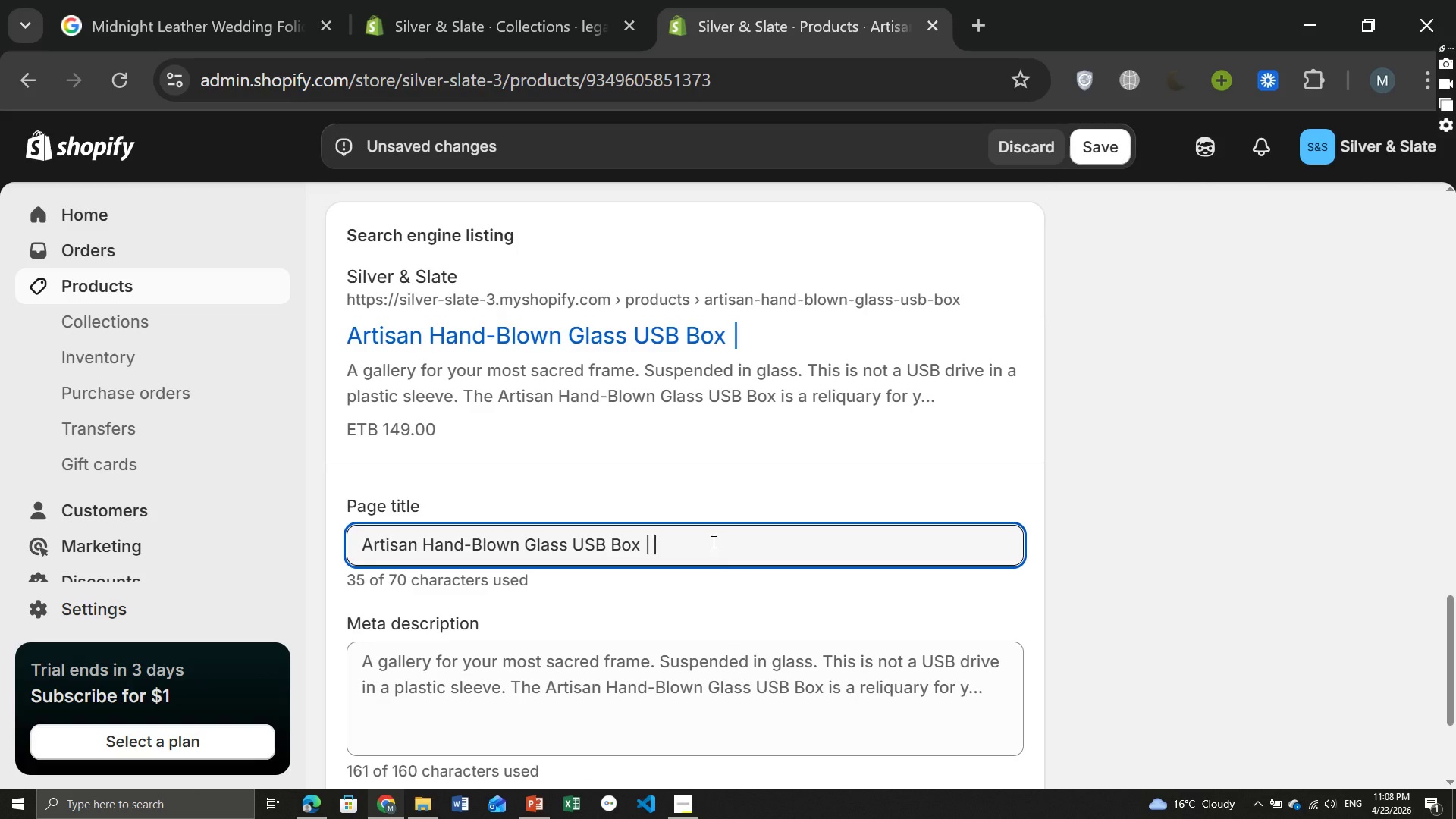 
type(Luxury Wedding Keepsake)
 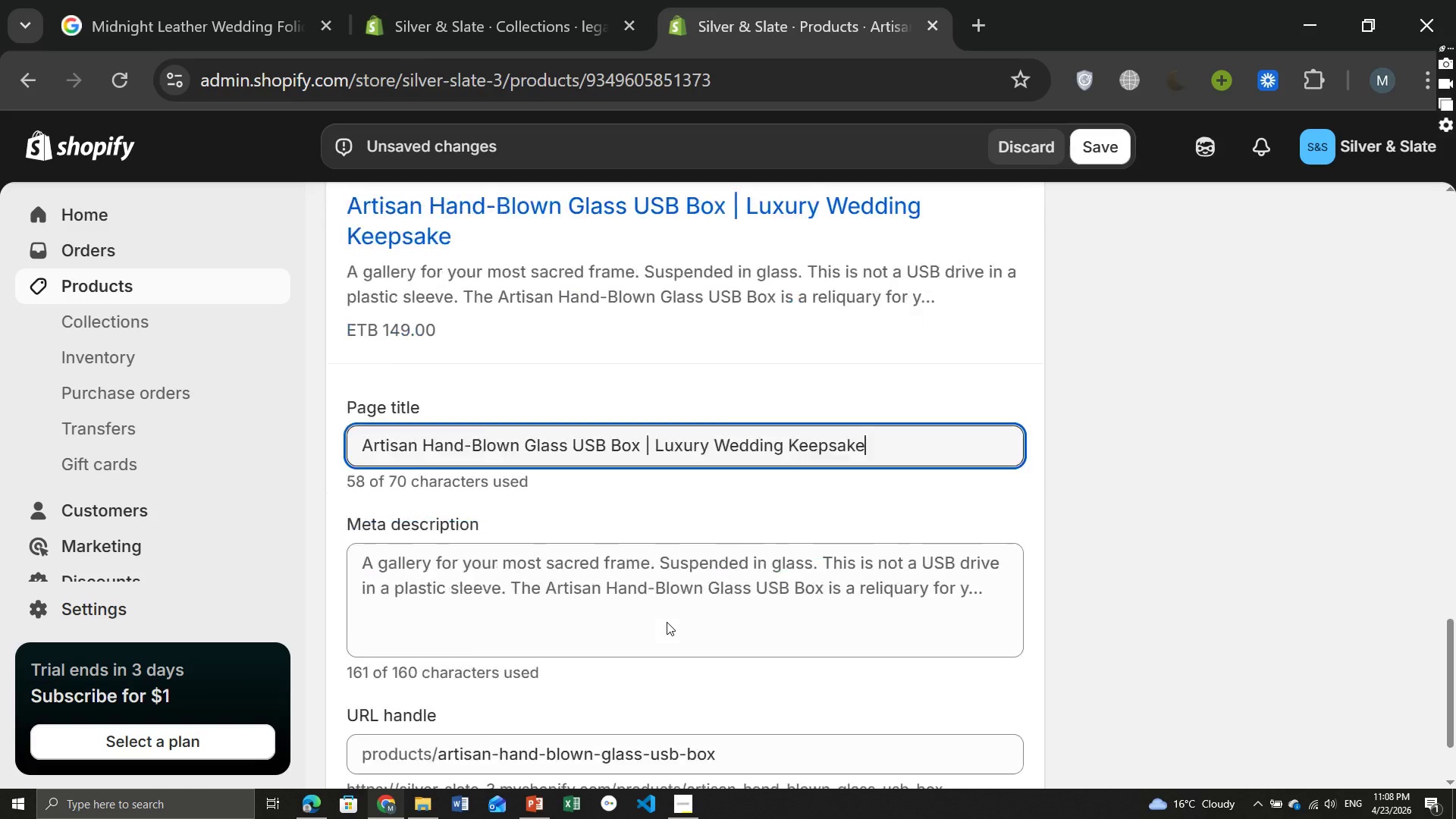 
left_click([603, 535])
 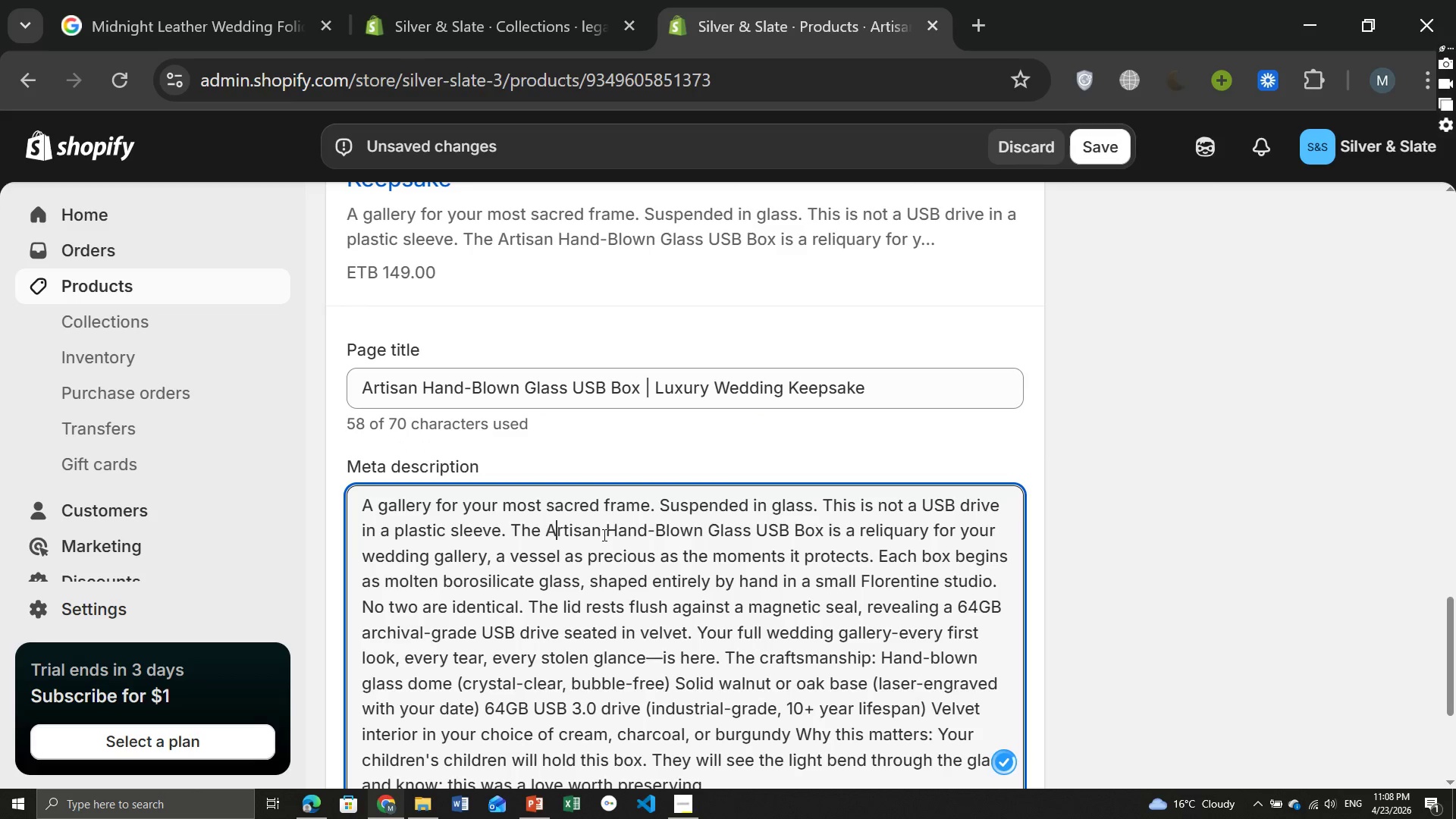 
key(Control+ControlLeft)
 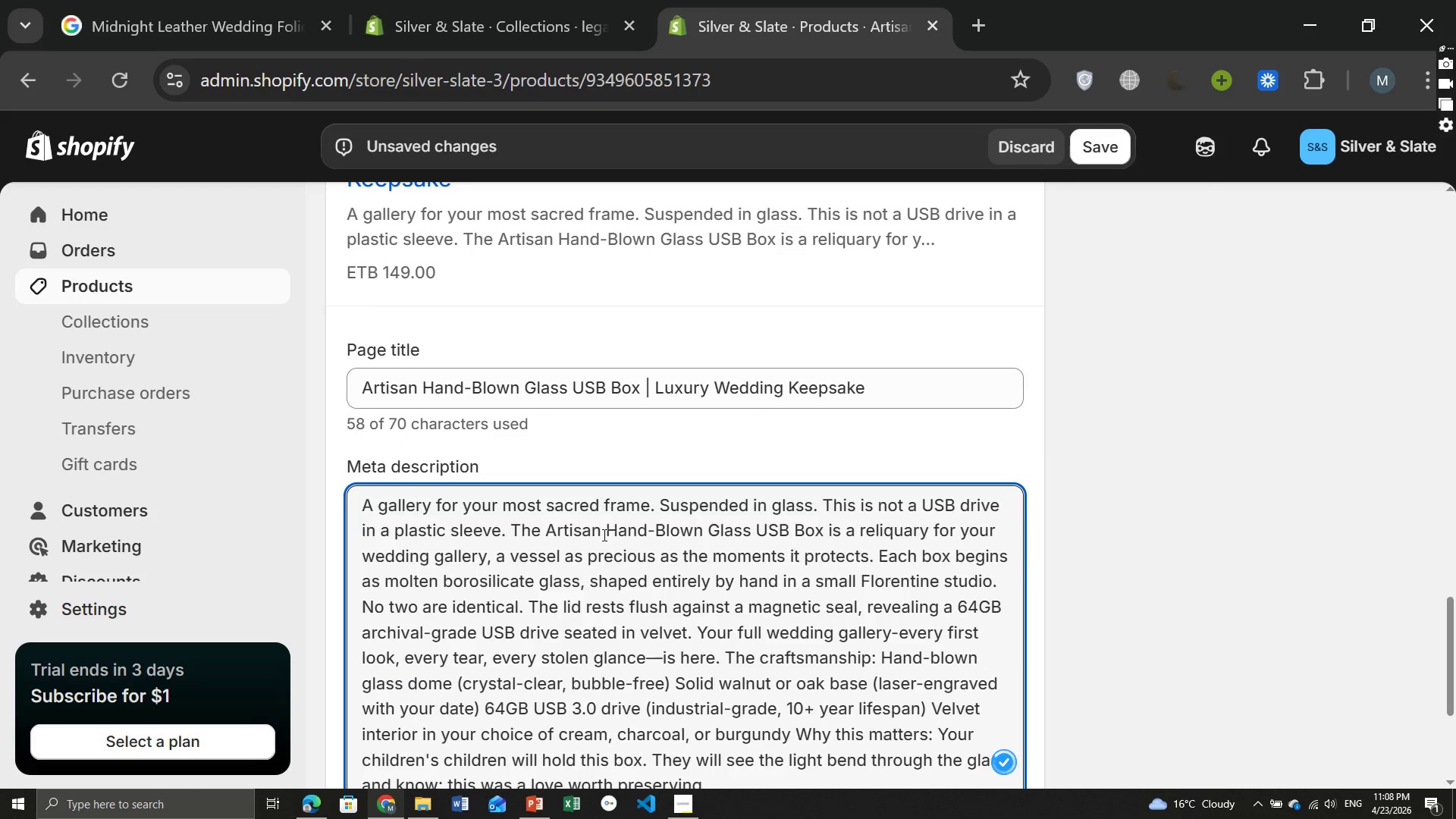 
key(Control+A)
 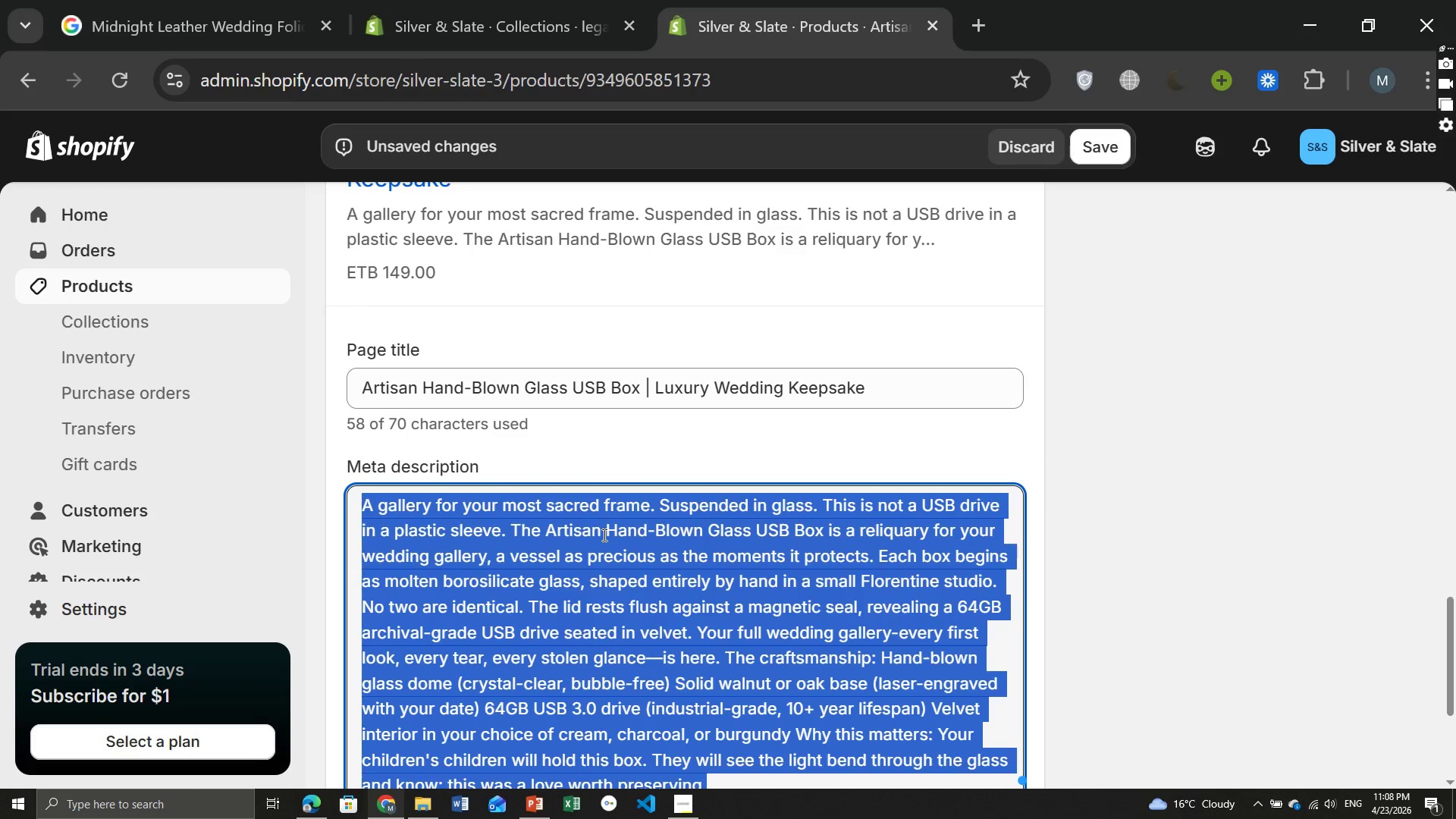 
key(Backspace)
type(Hand )
key(Backspace)
type(-blown glass USB boc)
key(Backspace)
type(x for your wedding gallery. Flo)
 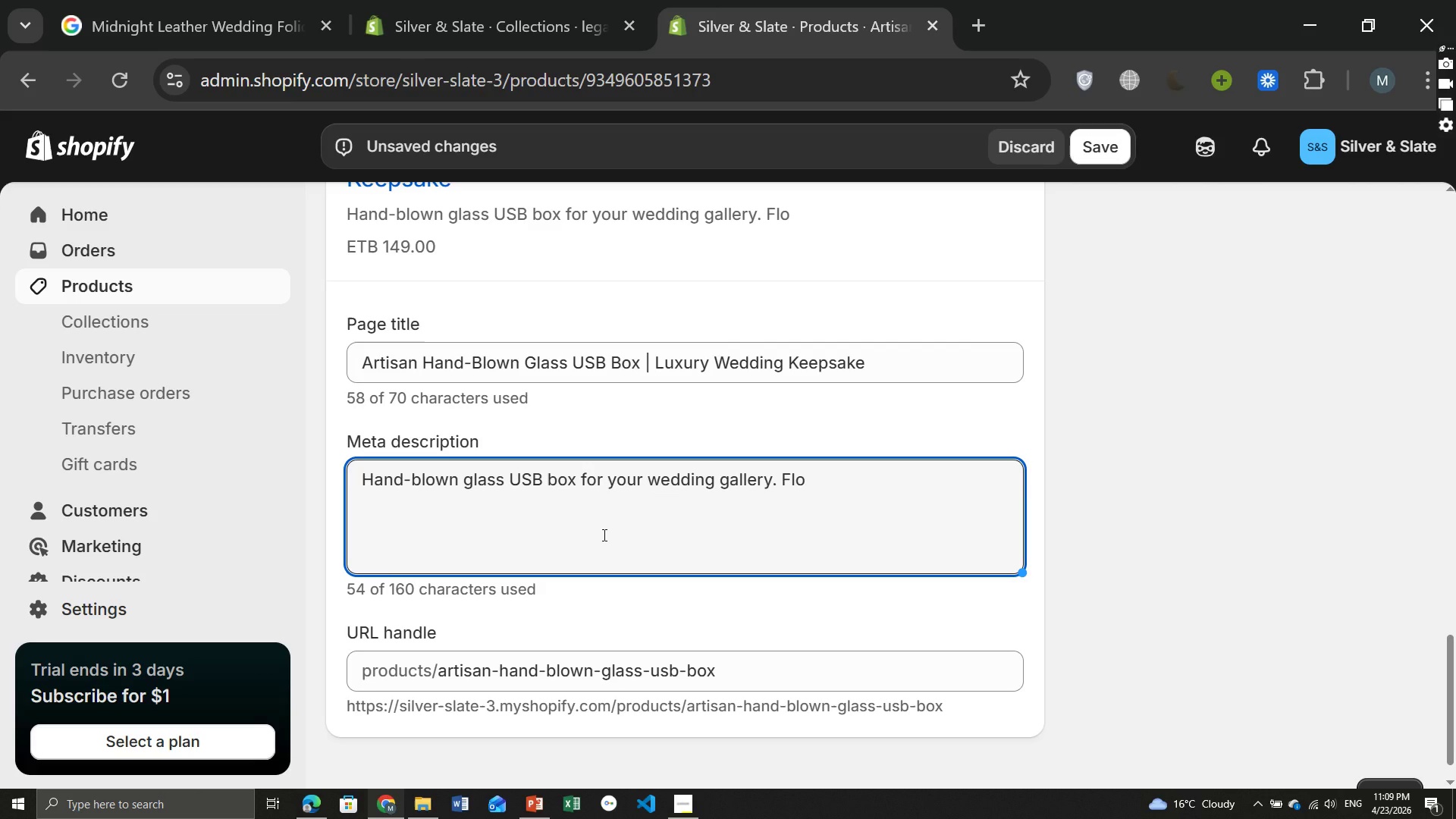 
type(renti)
 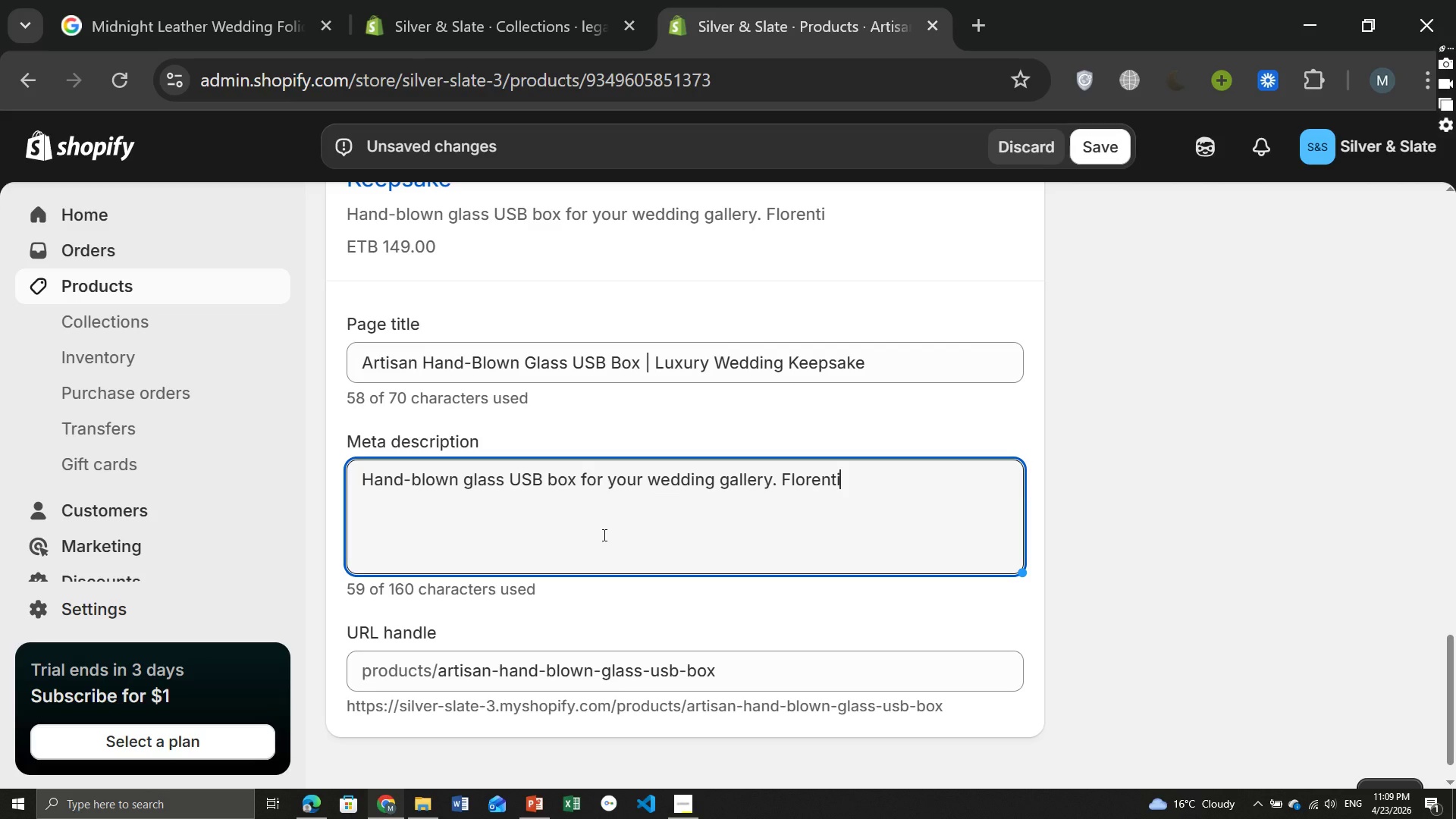 
type(ne craftsmanship. )
 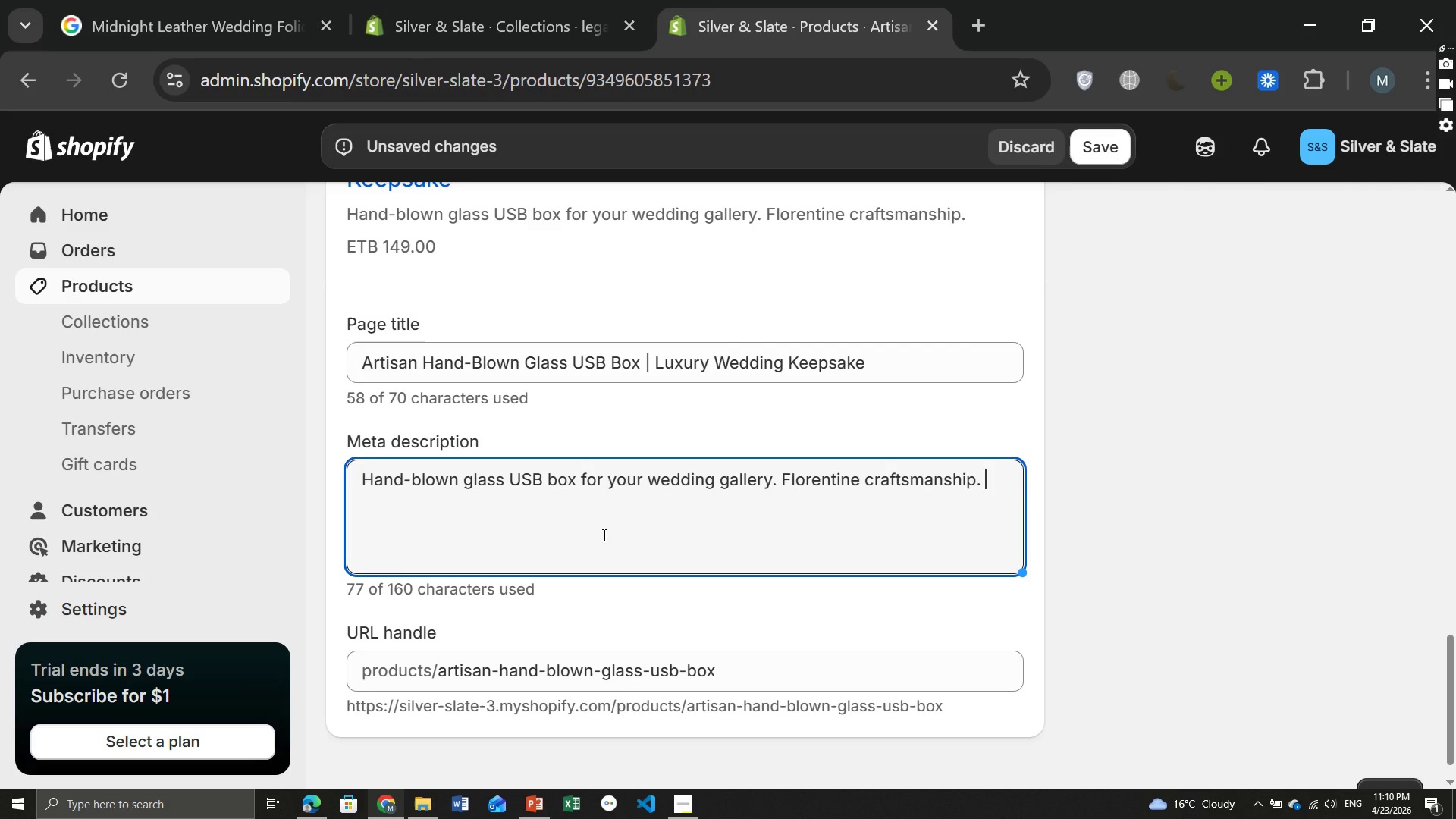 
type(64GB archival drive. Ch)
 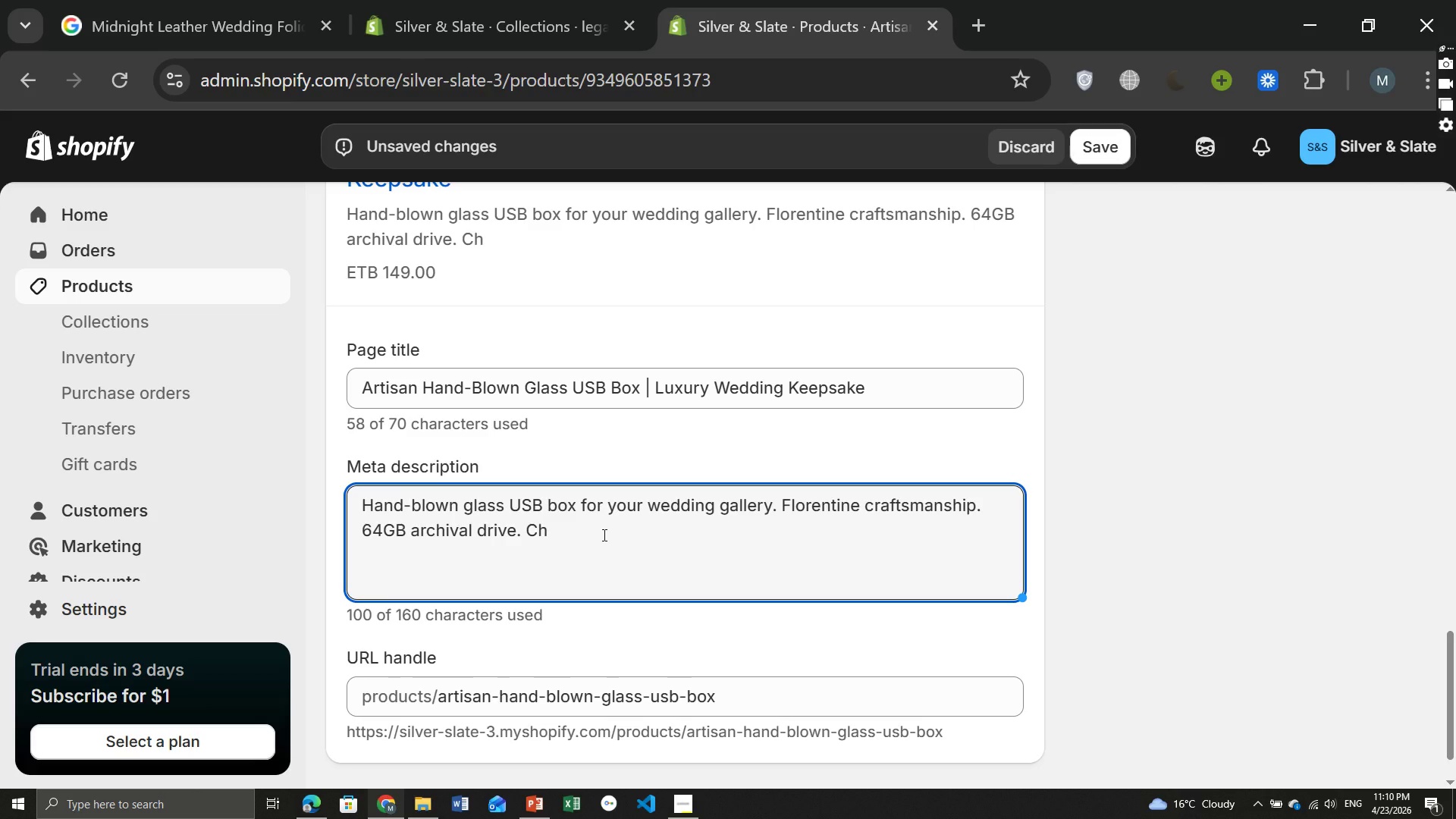 
type(oice p)
key(Backspace)
type(of wood & velvet.)
 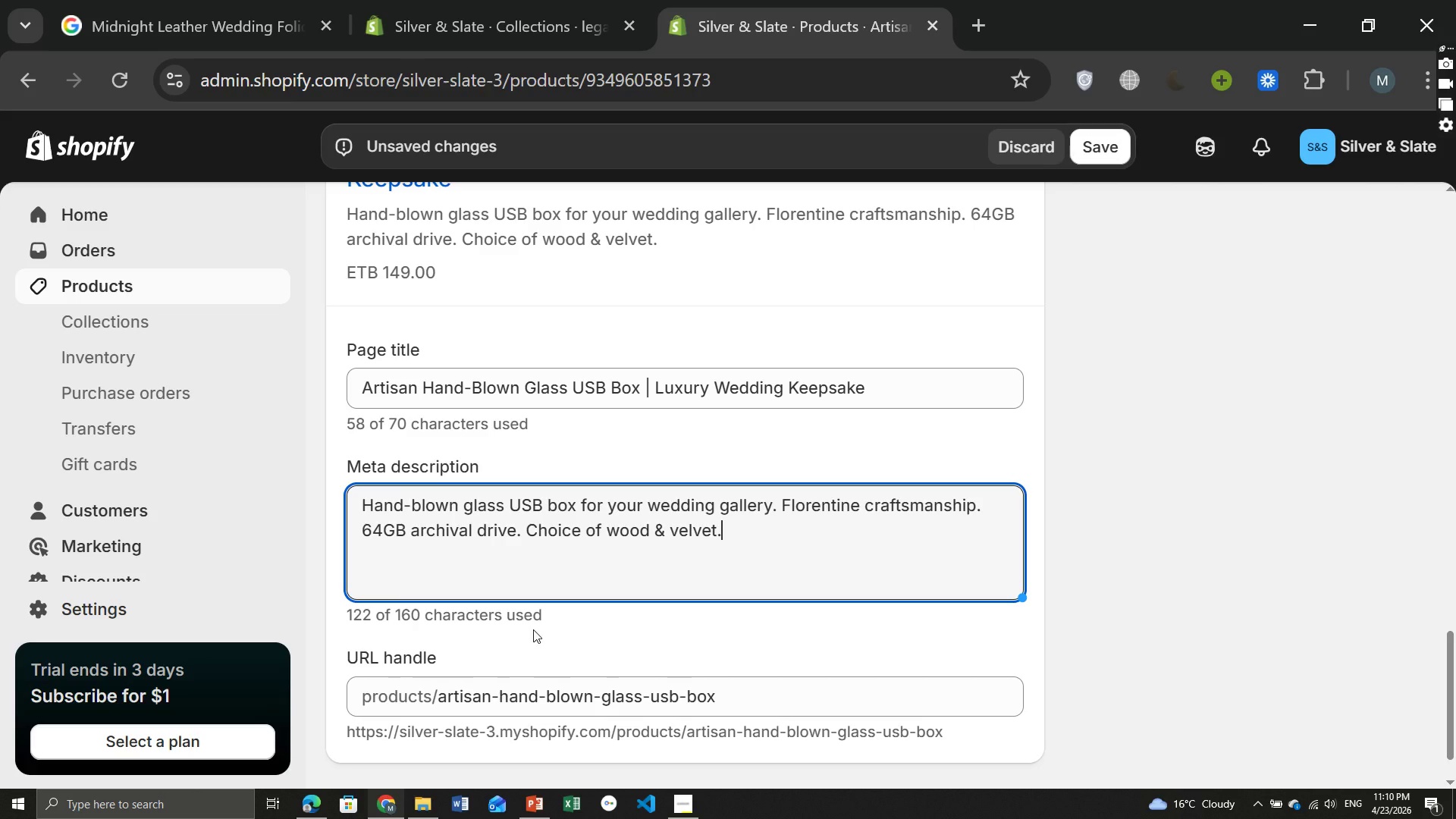 
wait(5.86)
 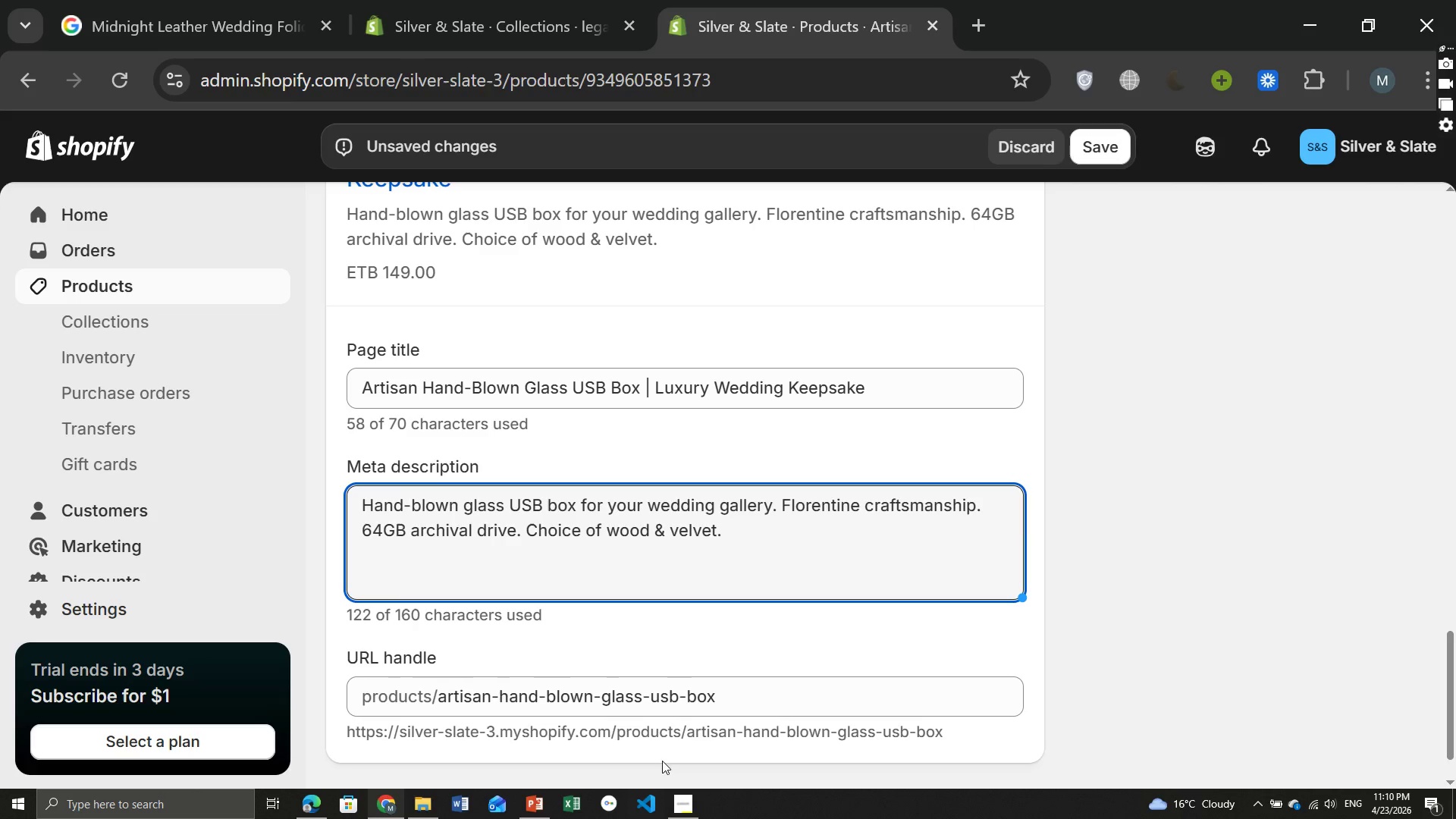 
left_click([1097, 154])
 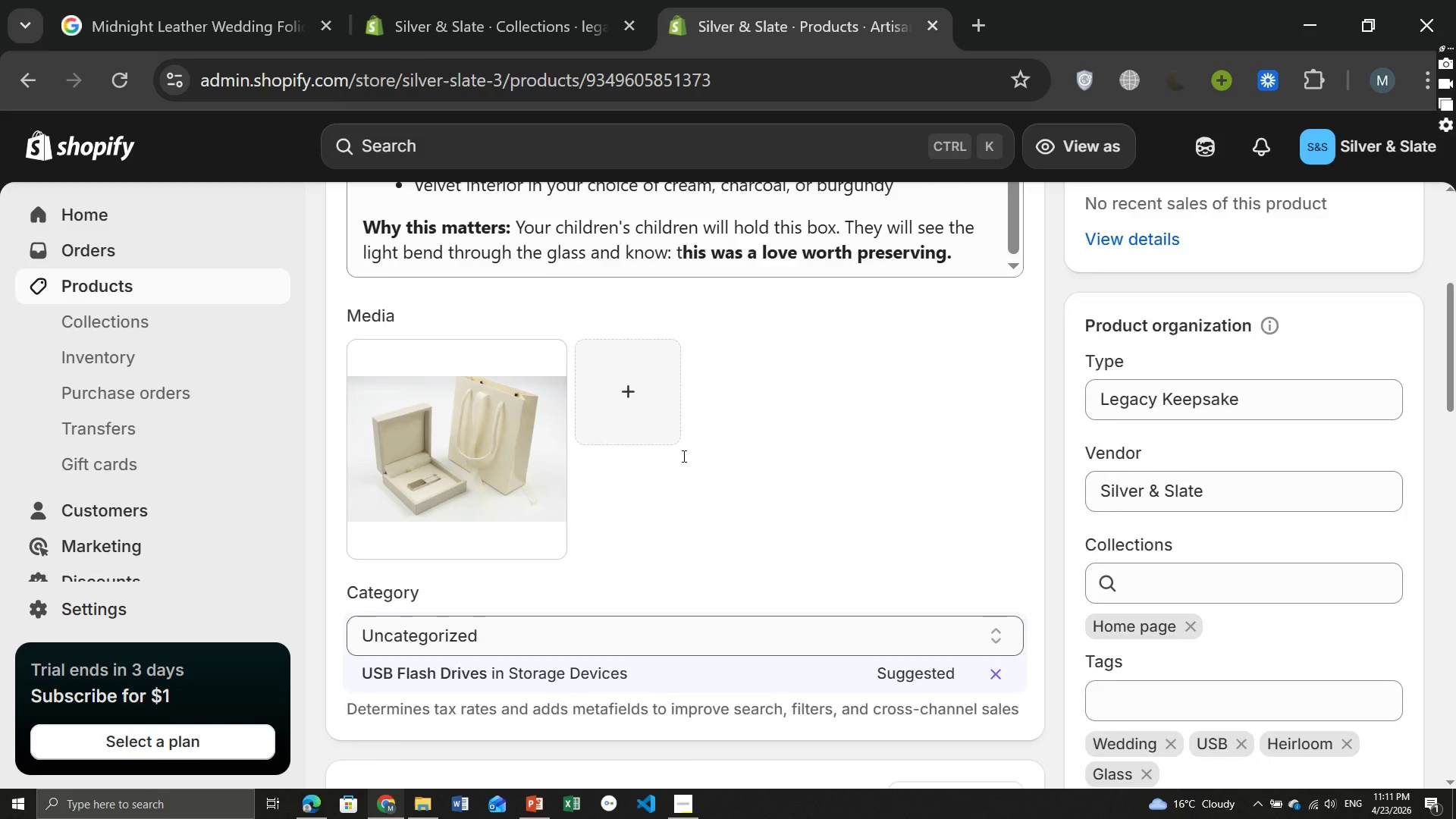 
wait(37.83)
 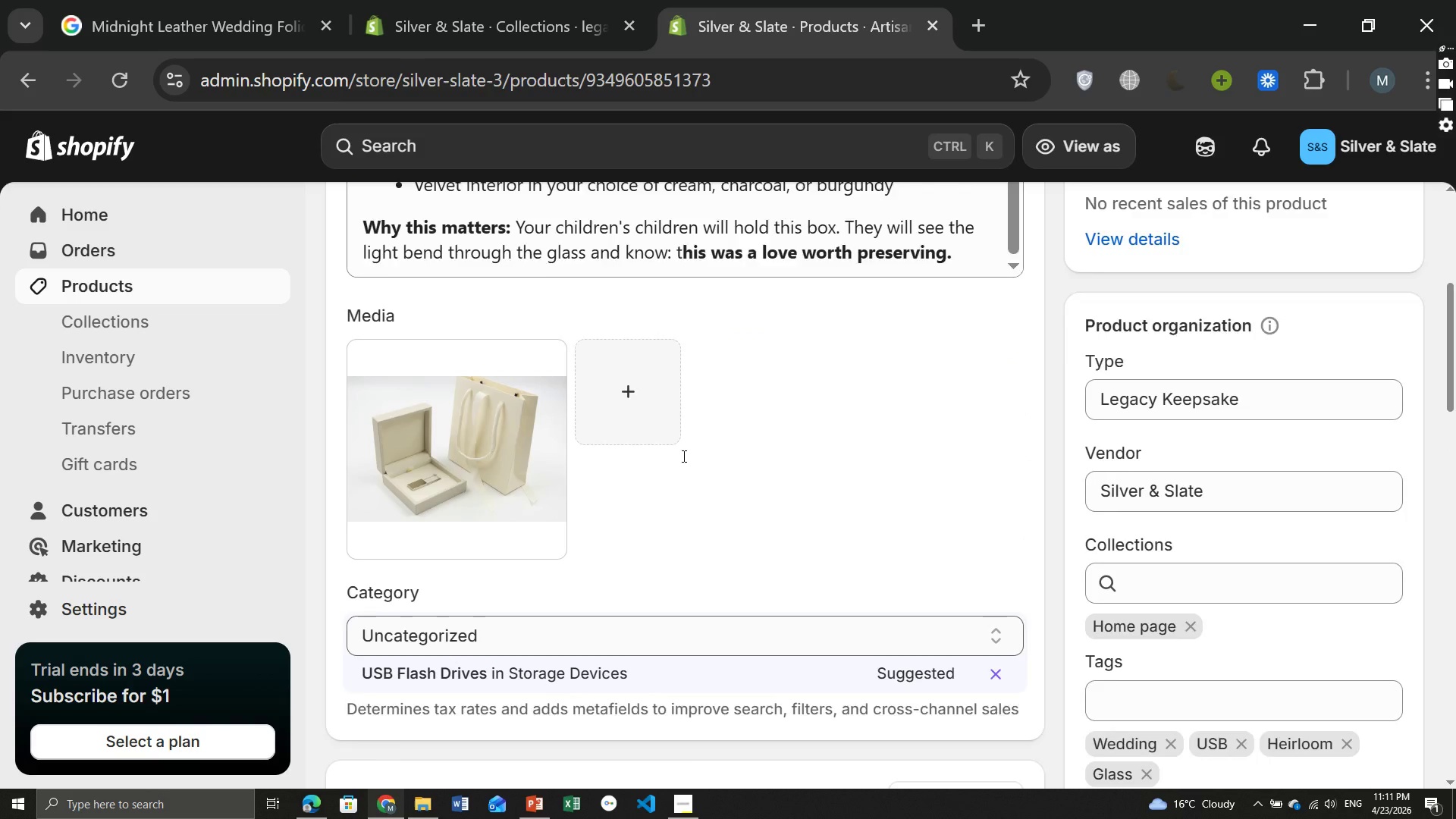 
left_click([138, 331])
 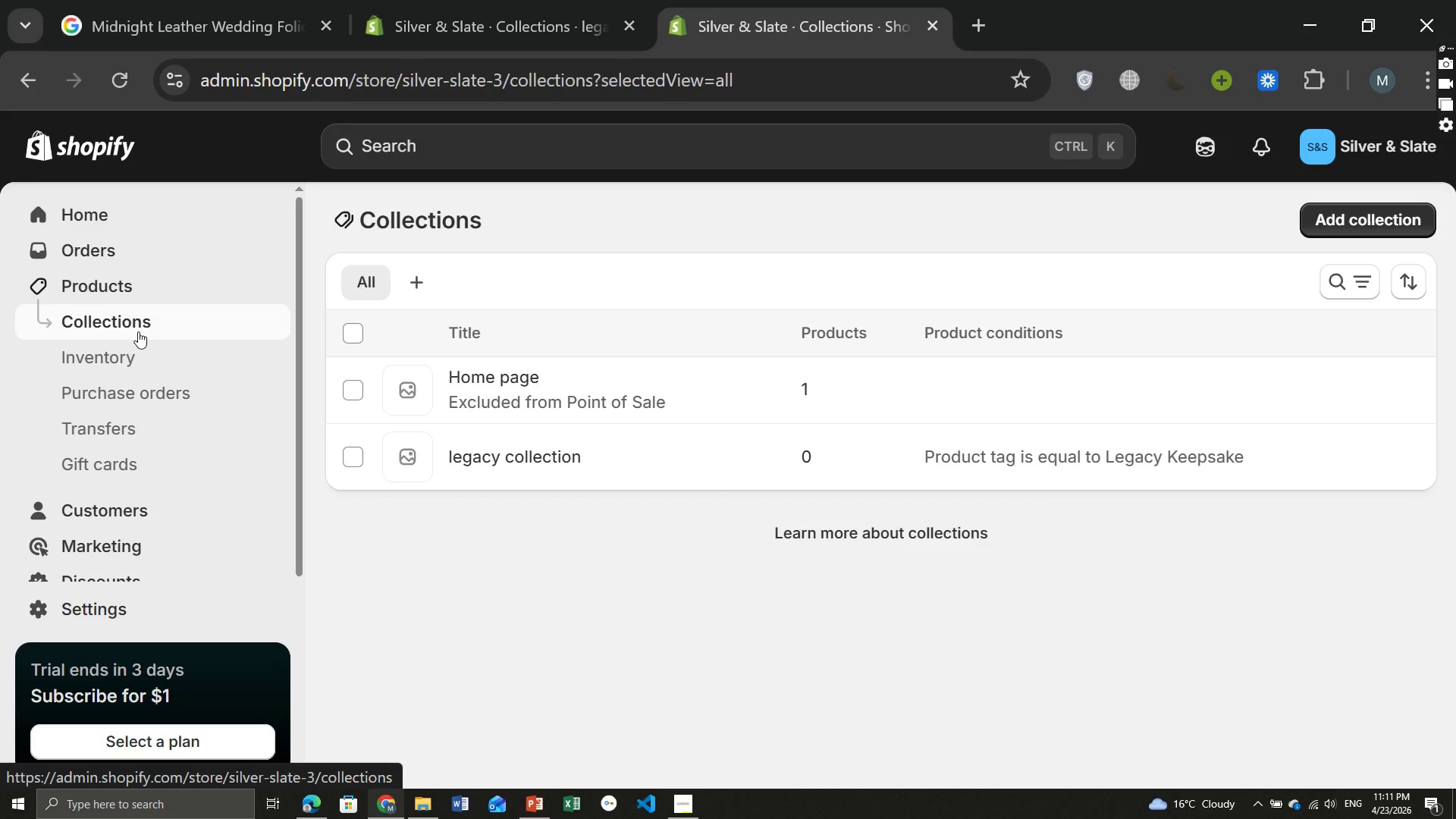 
wait(13.92)
 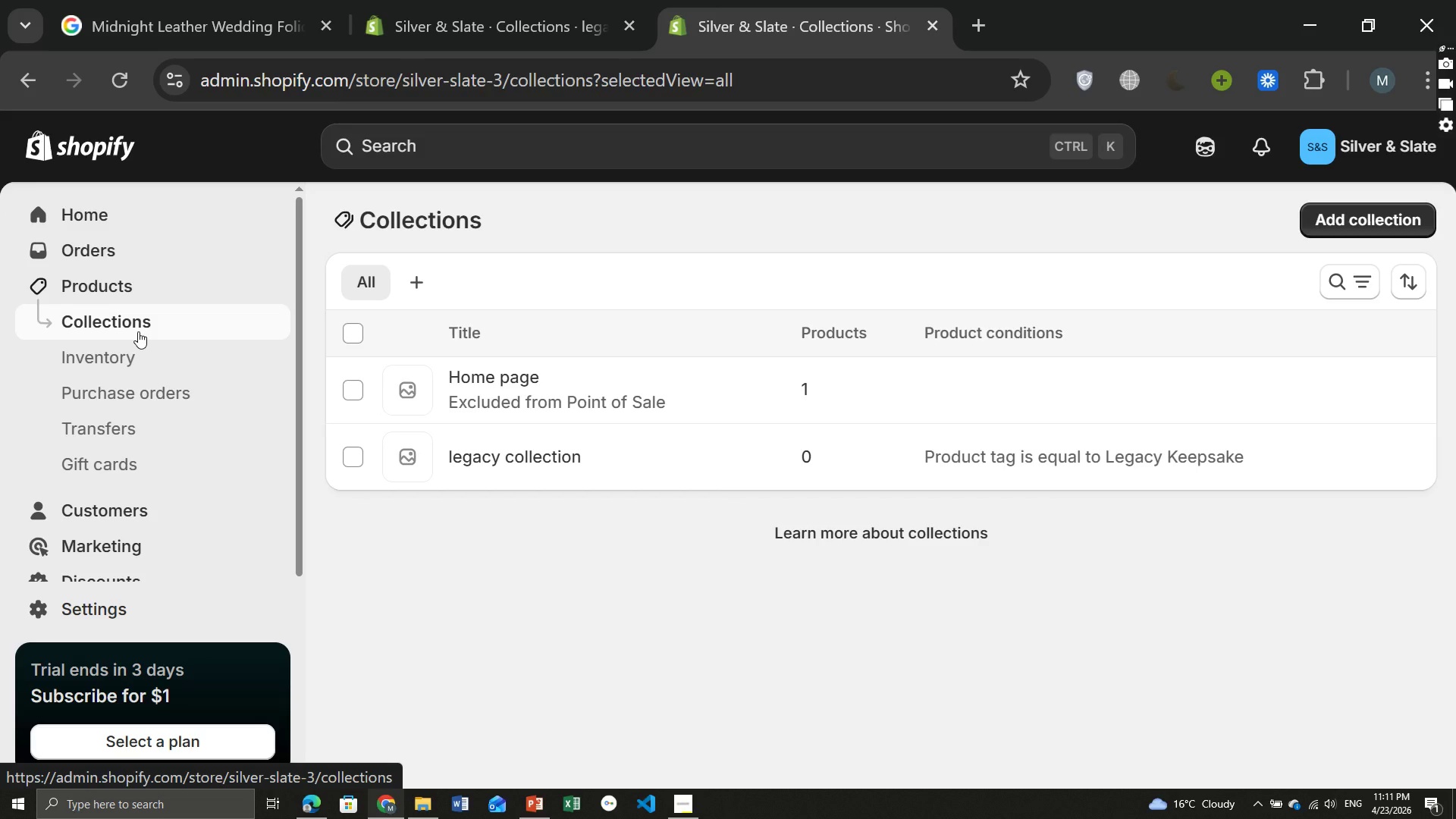 
left_click([111, 285])
 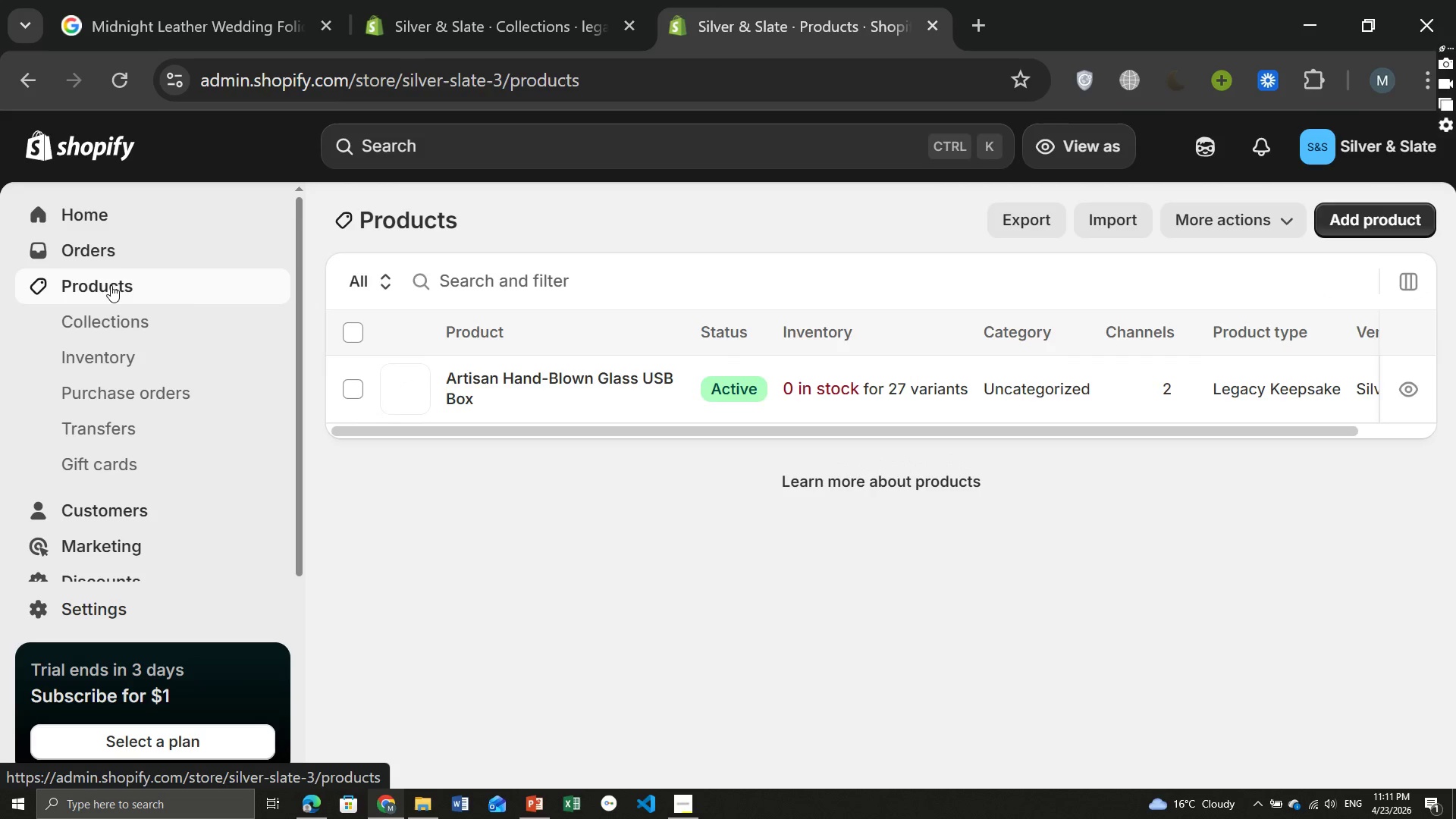 
left_click([111, 332])
 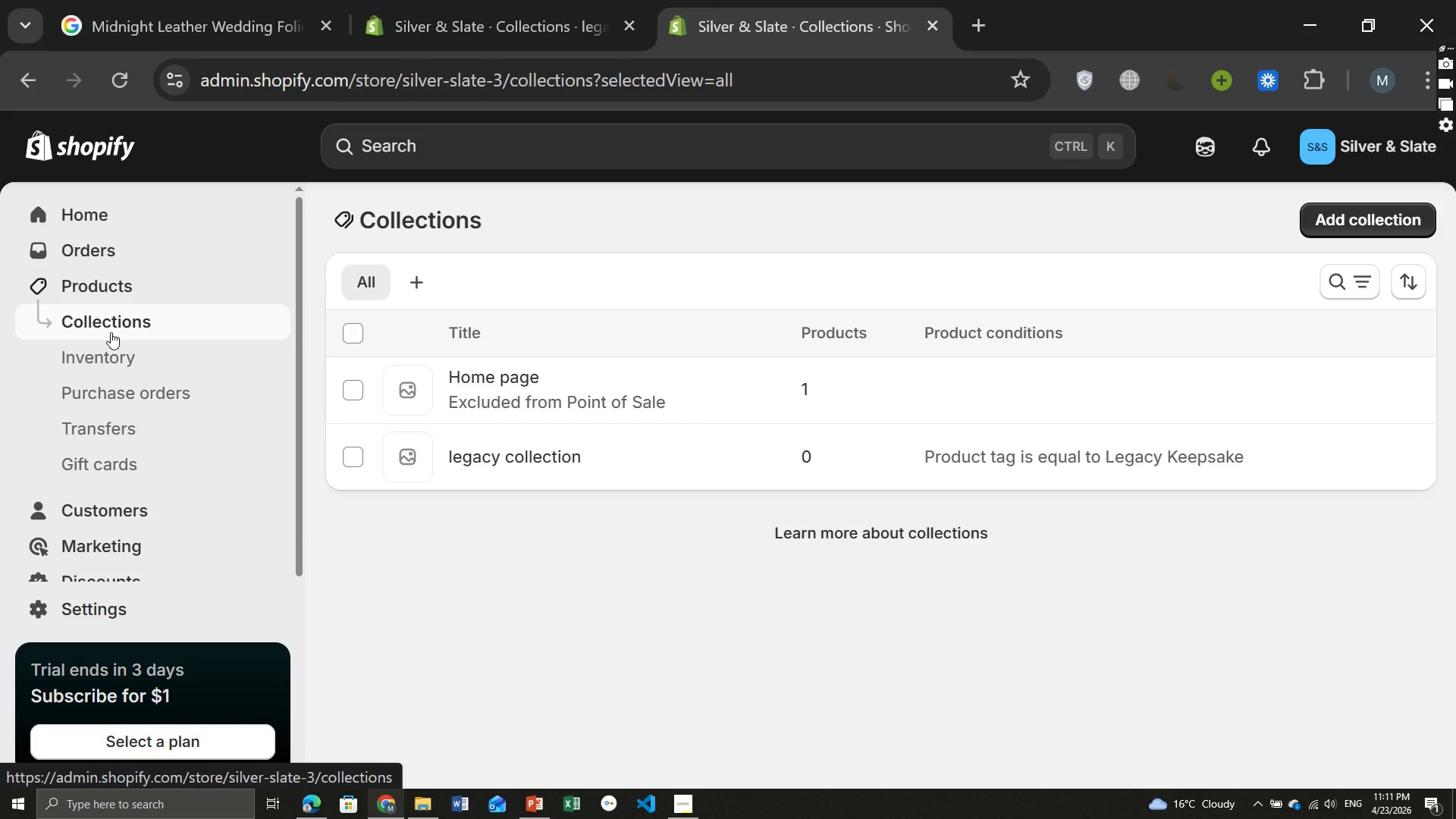 
wait(11.58)
 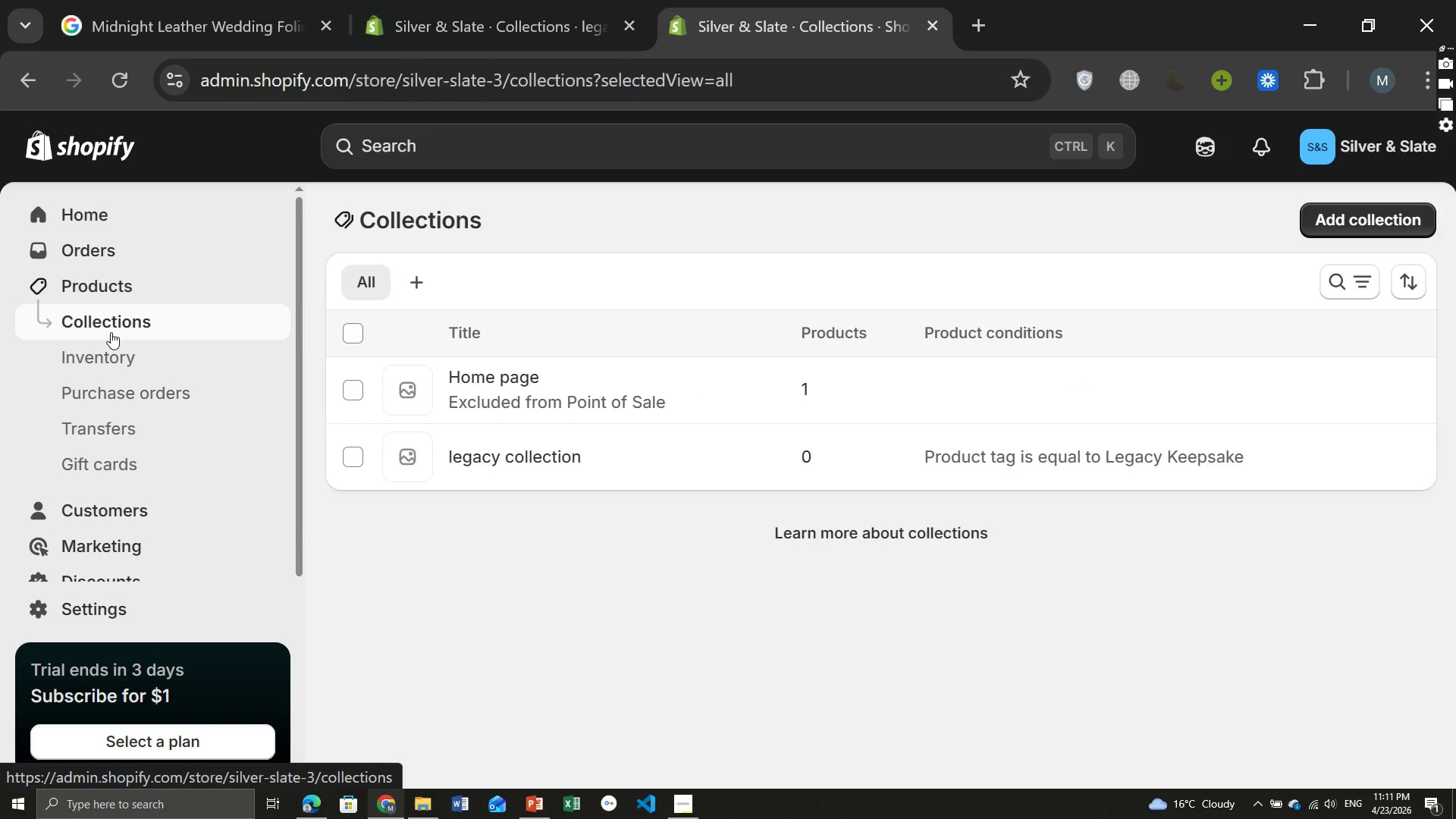 
left_click([107, 291])
 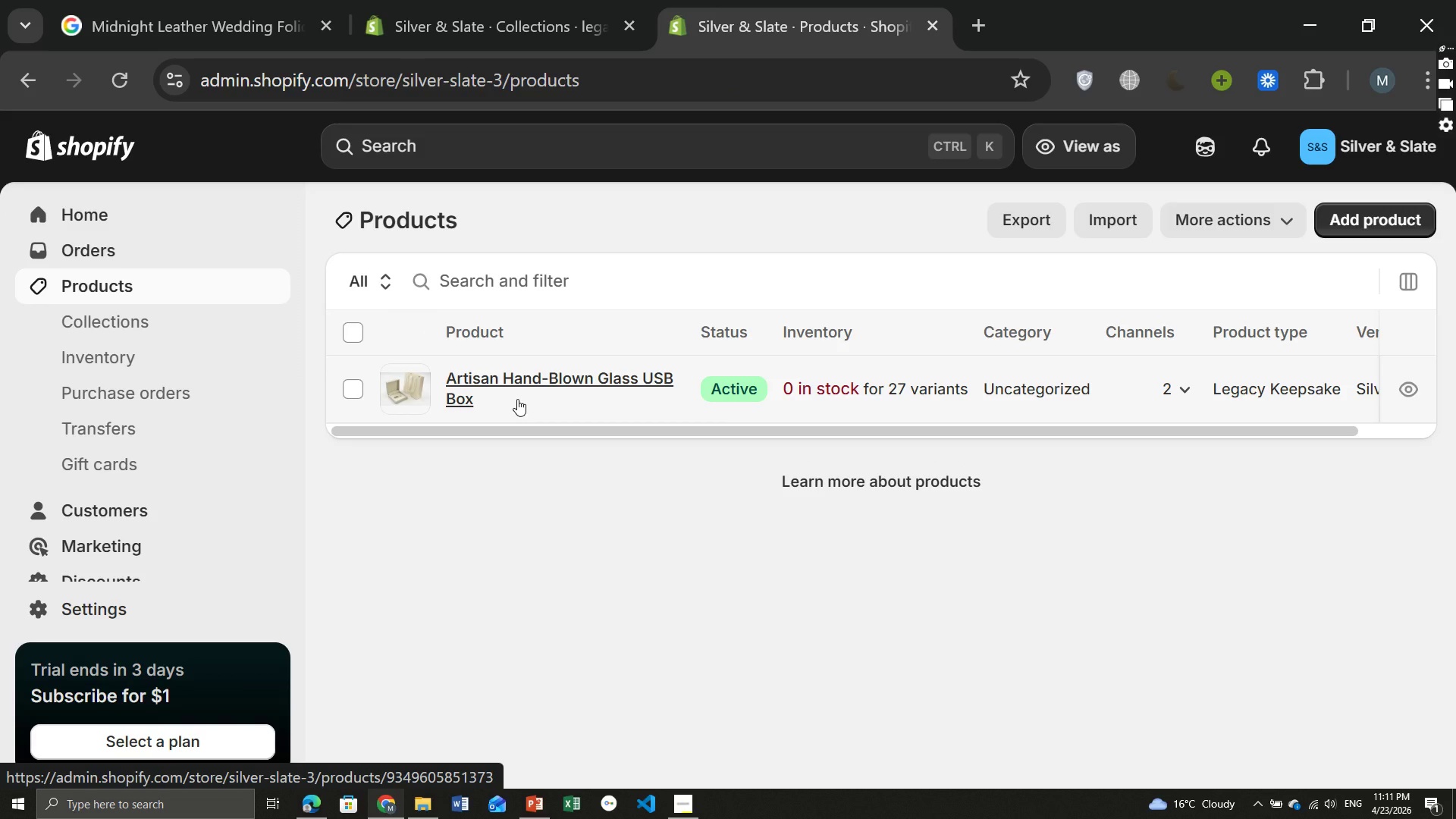 
wait(10.14)
 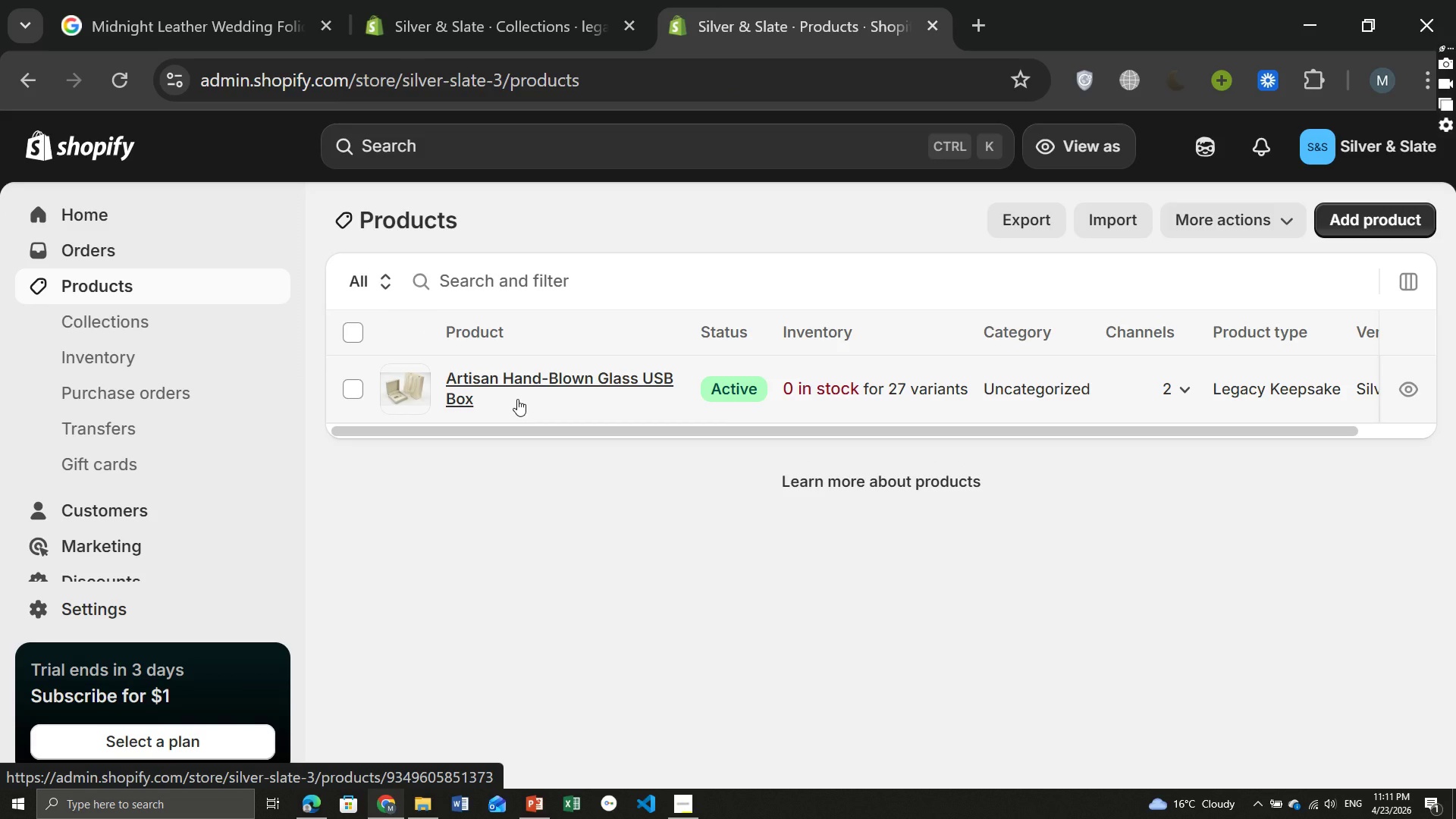 
left_click([142, 317])
 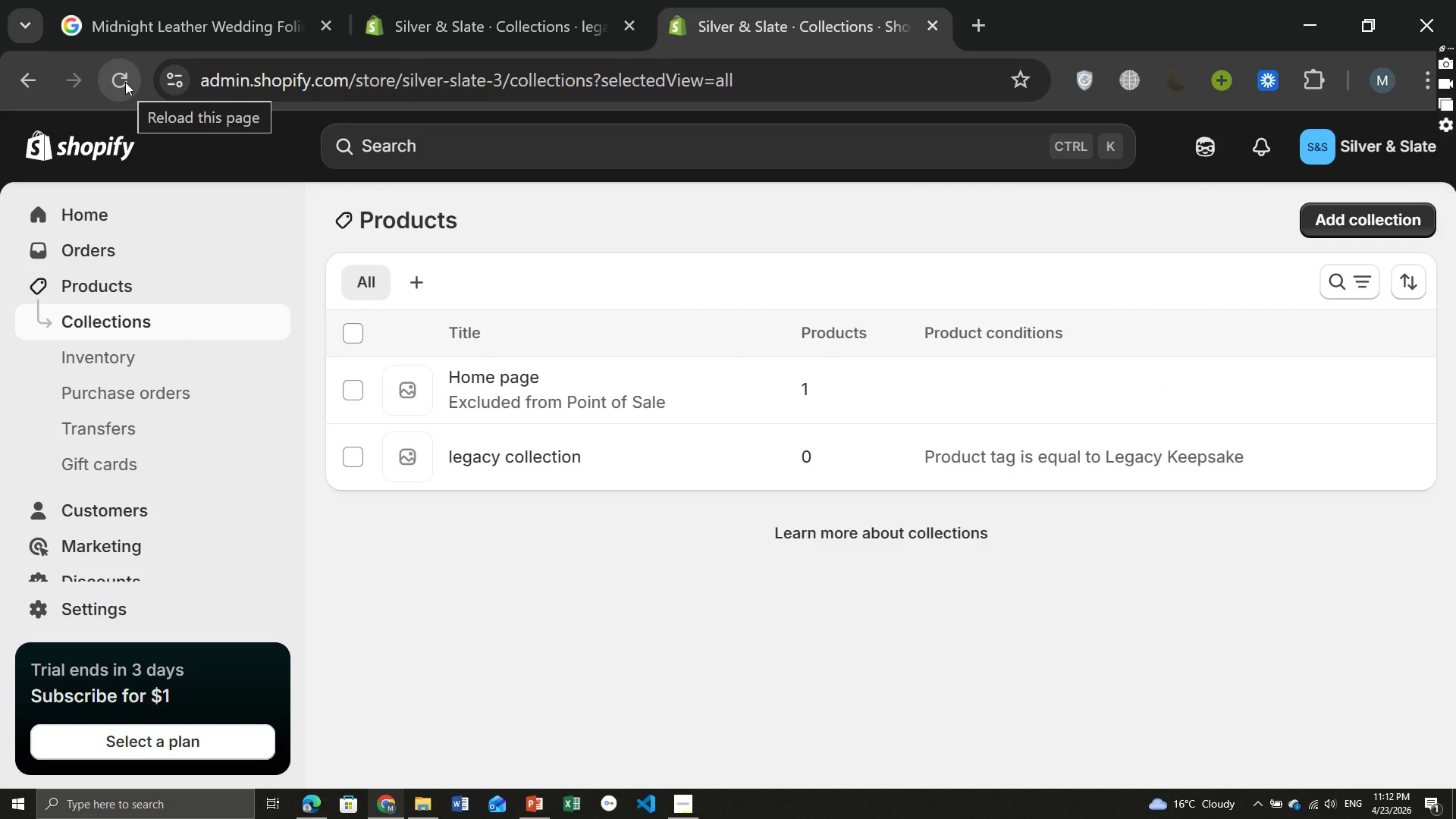 
left_click([125, 82])
 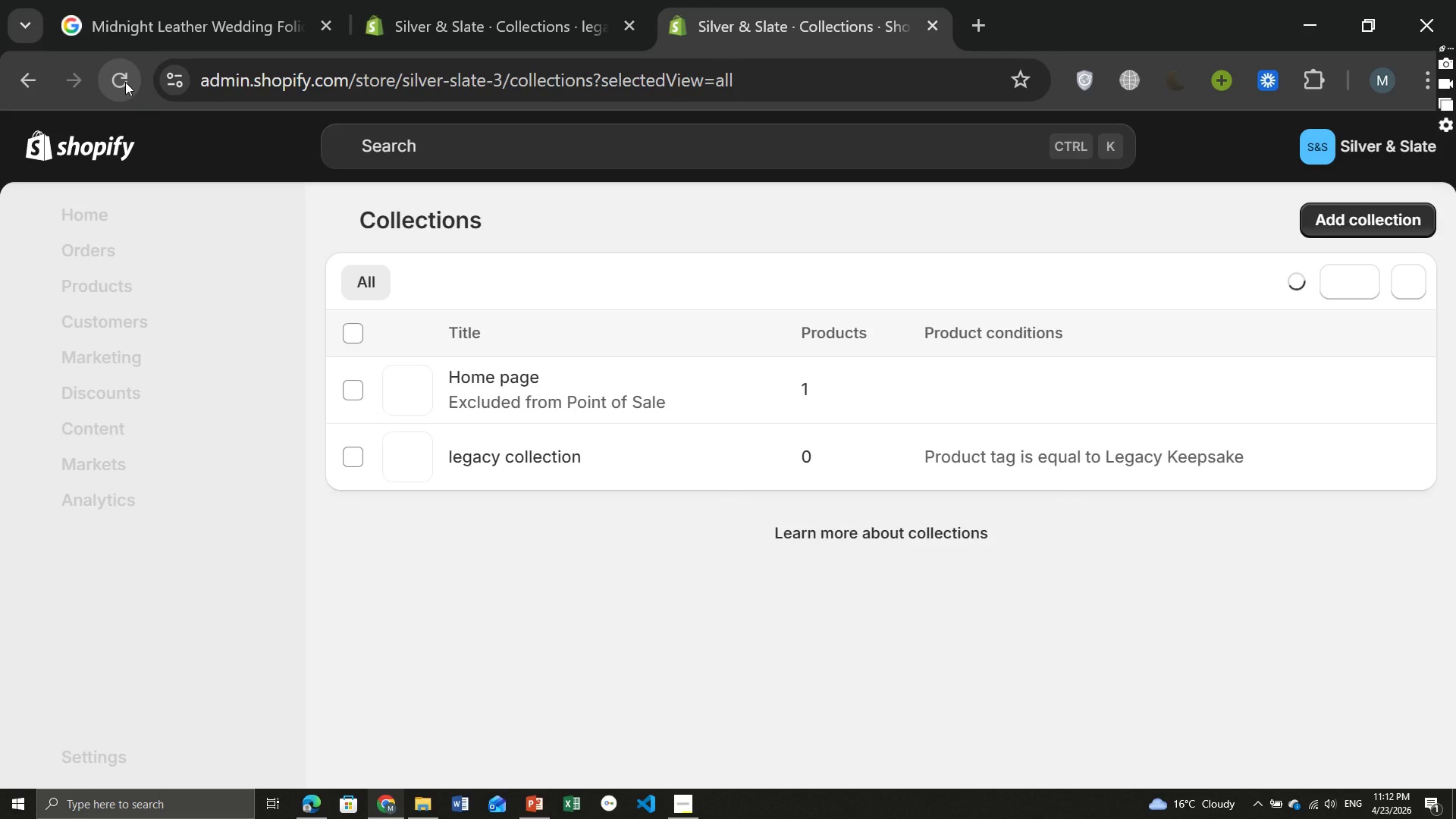 
wait(11.75)
 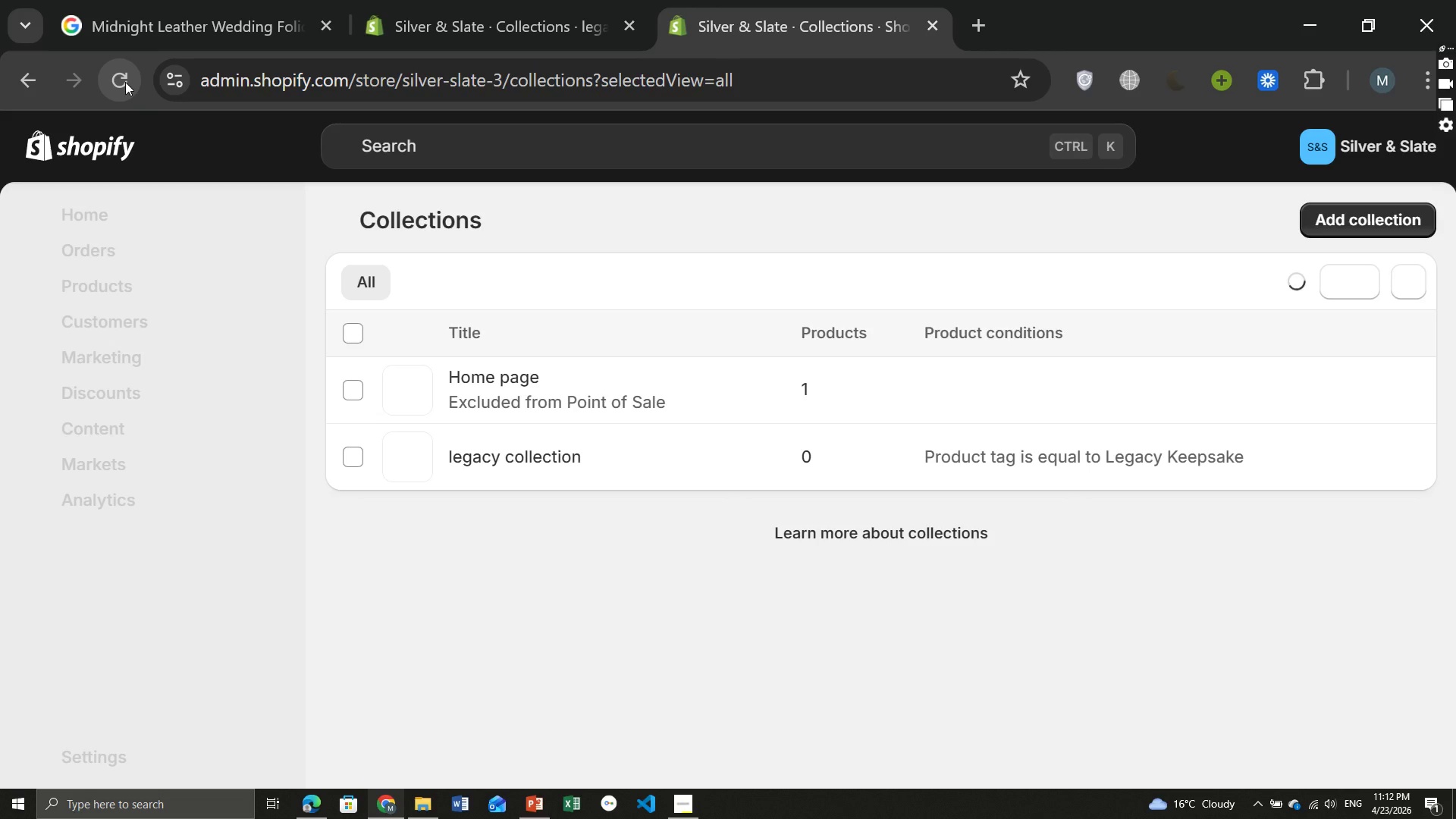 
left_click_drag(start_coordinate=[1257, 462], to_coordinate=[1103, 454])
 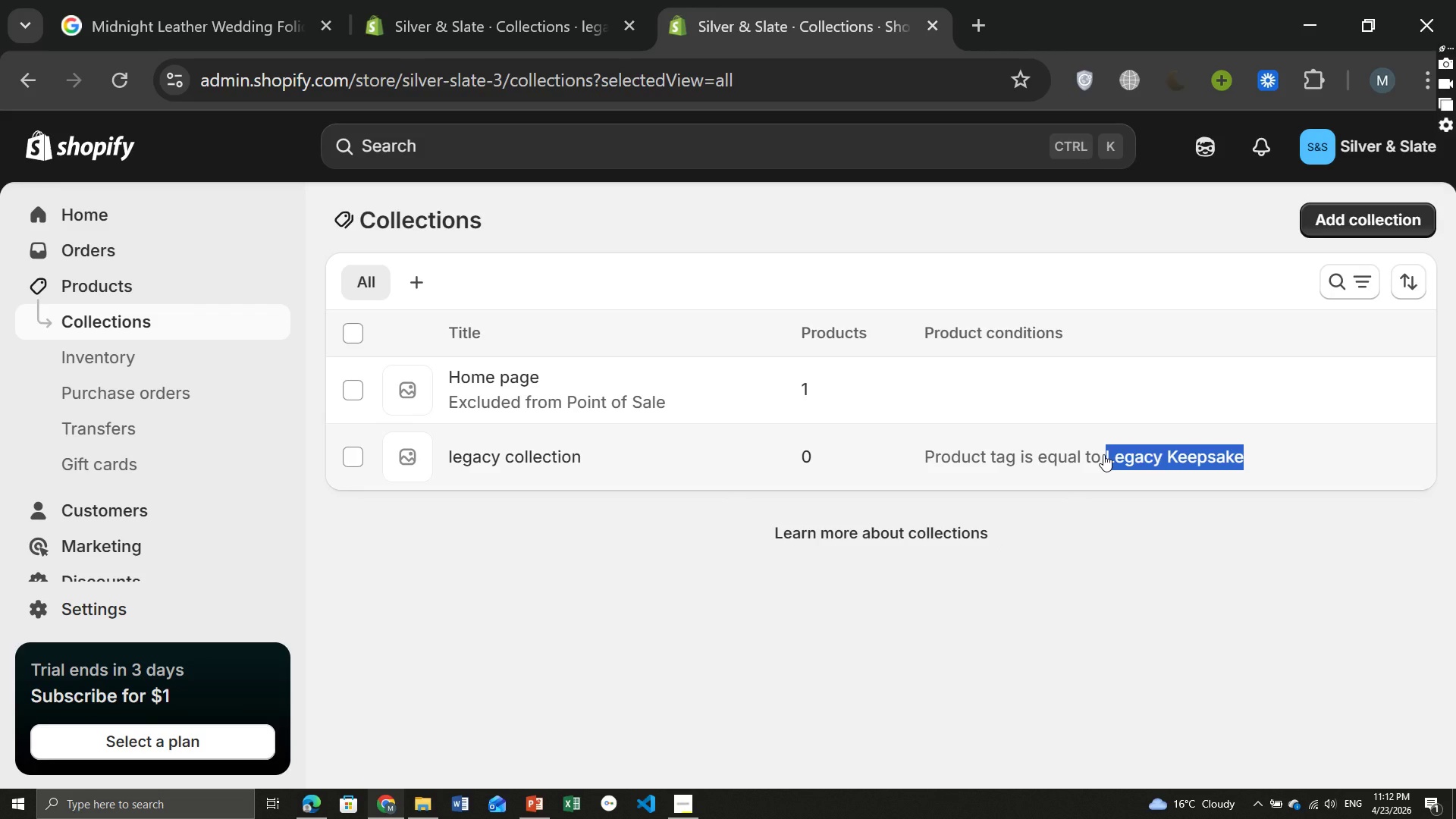 
key(Control+ControlLeft)
 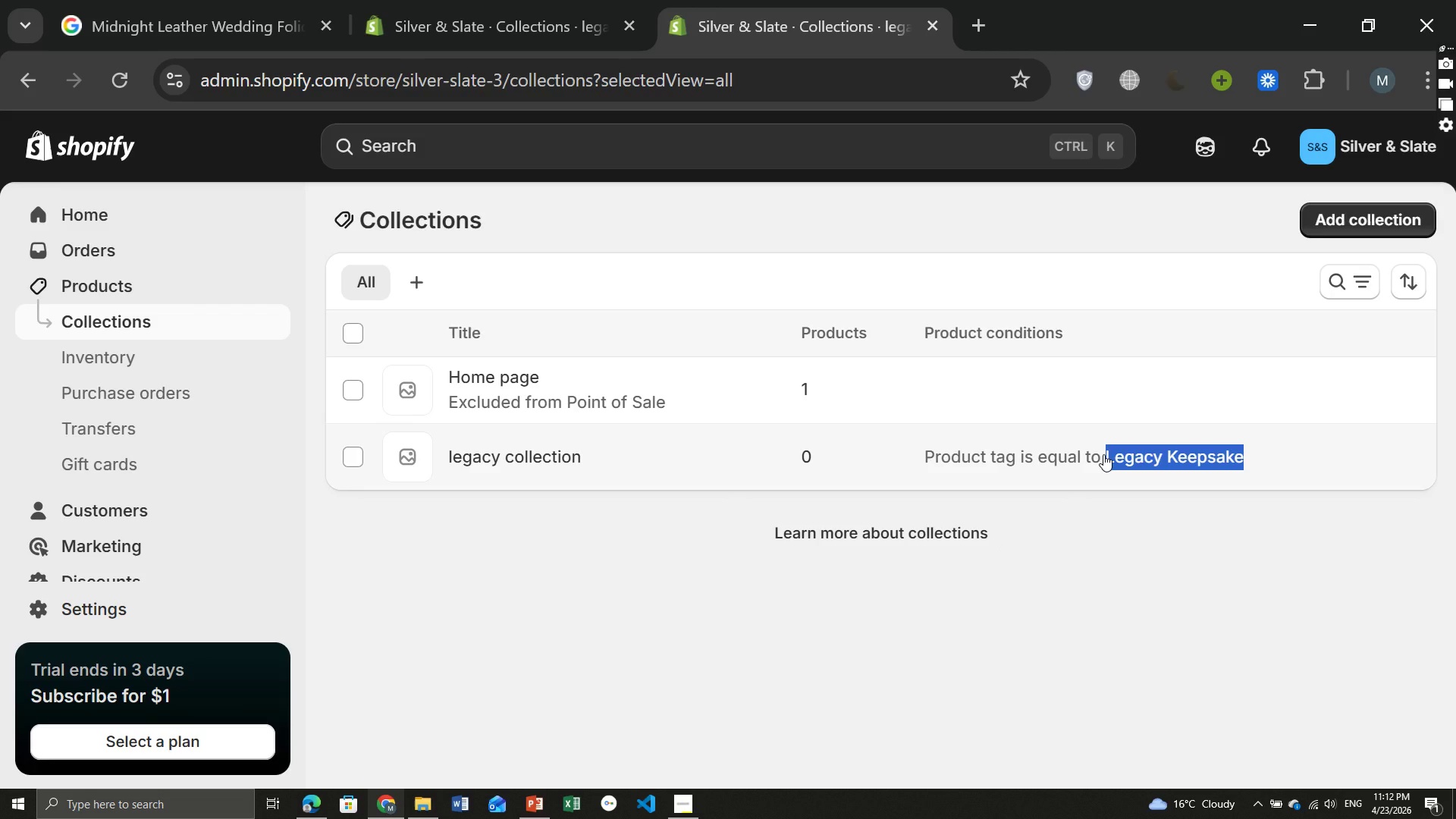 
key(Control+C)
 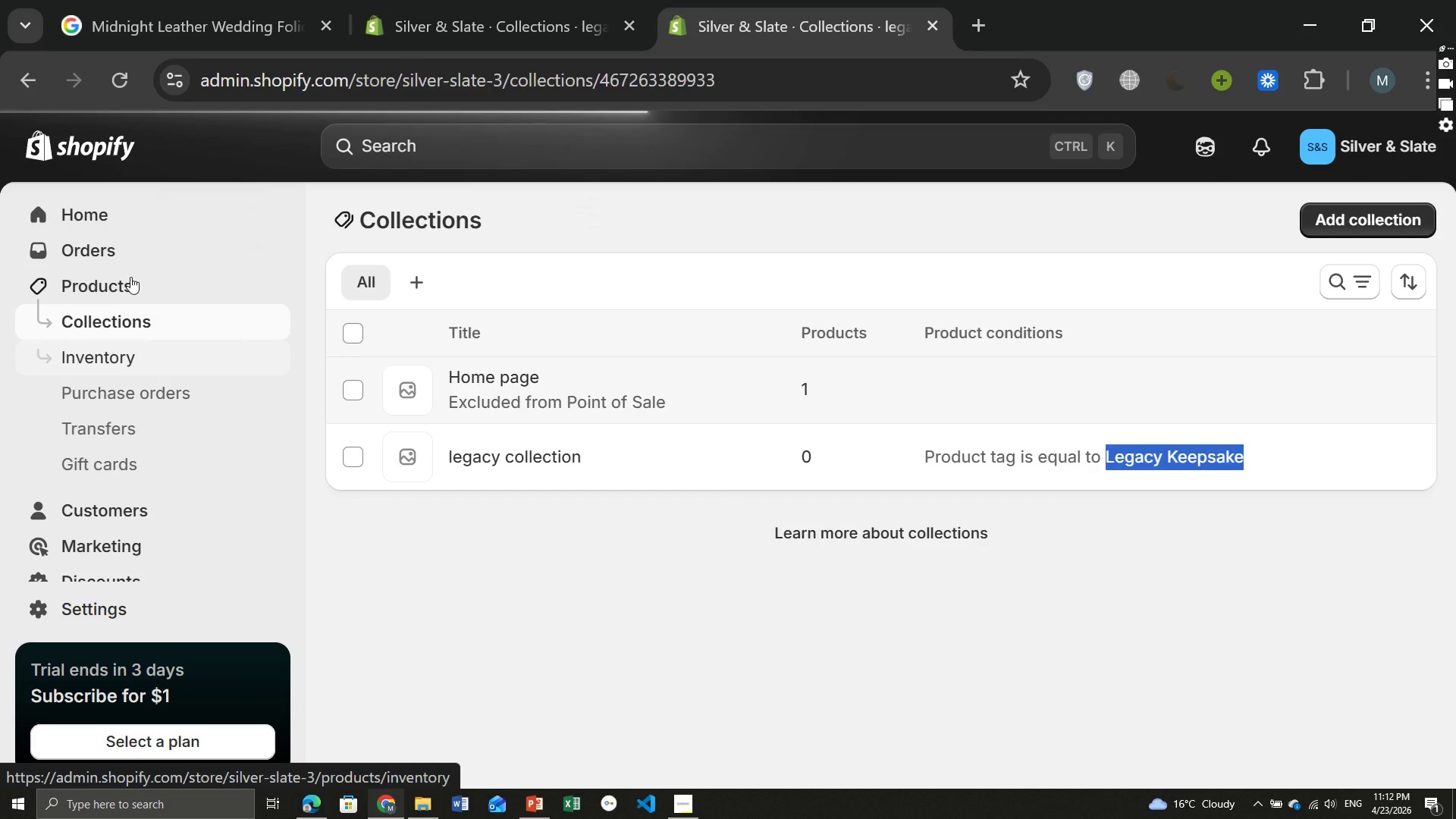 
left_click([130, 280])
 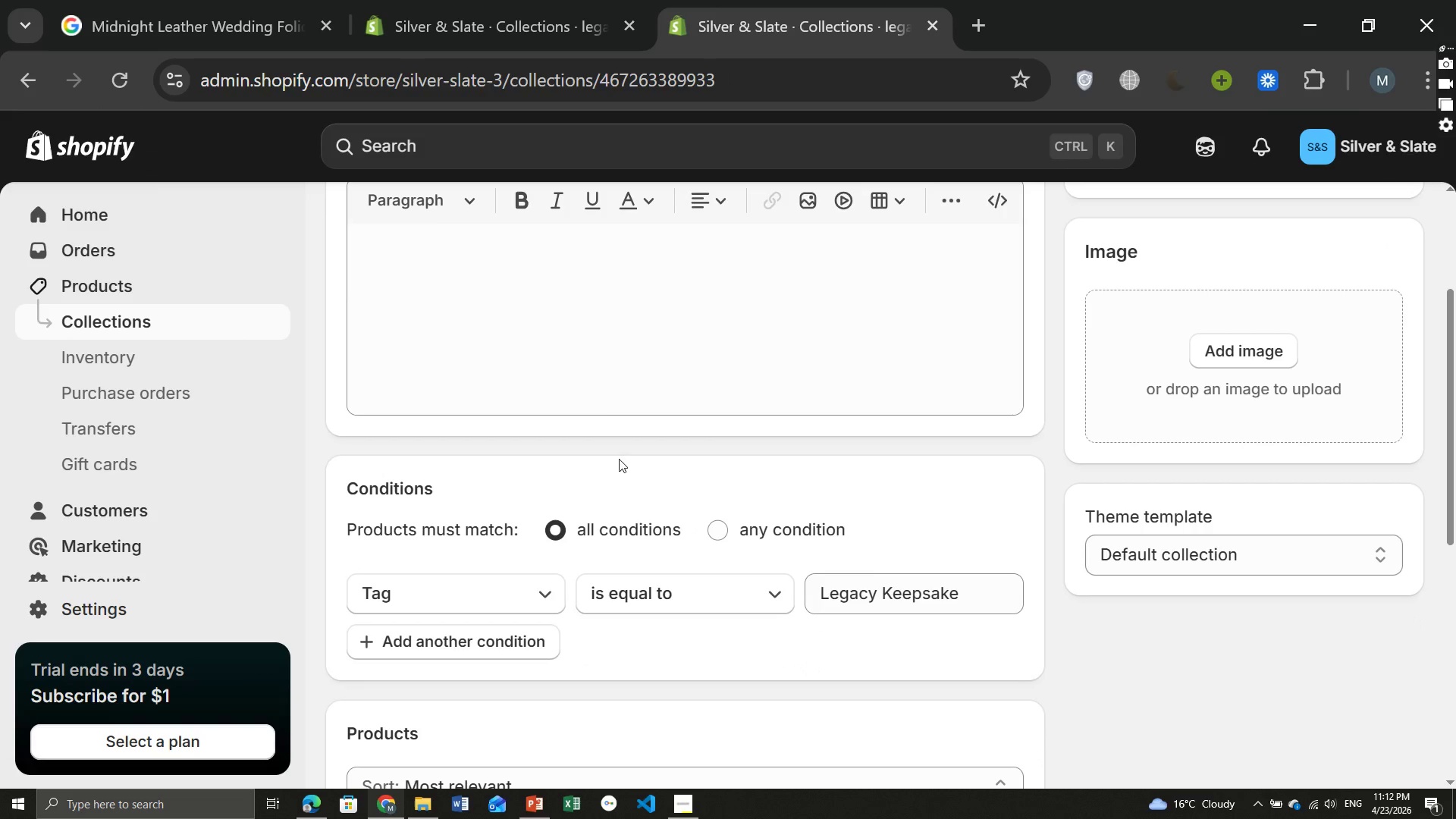 
wait(9.38)
 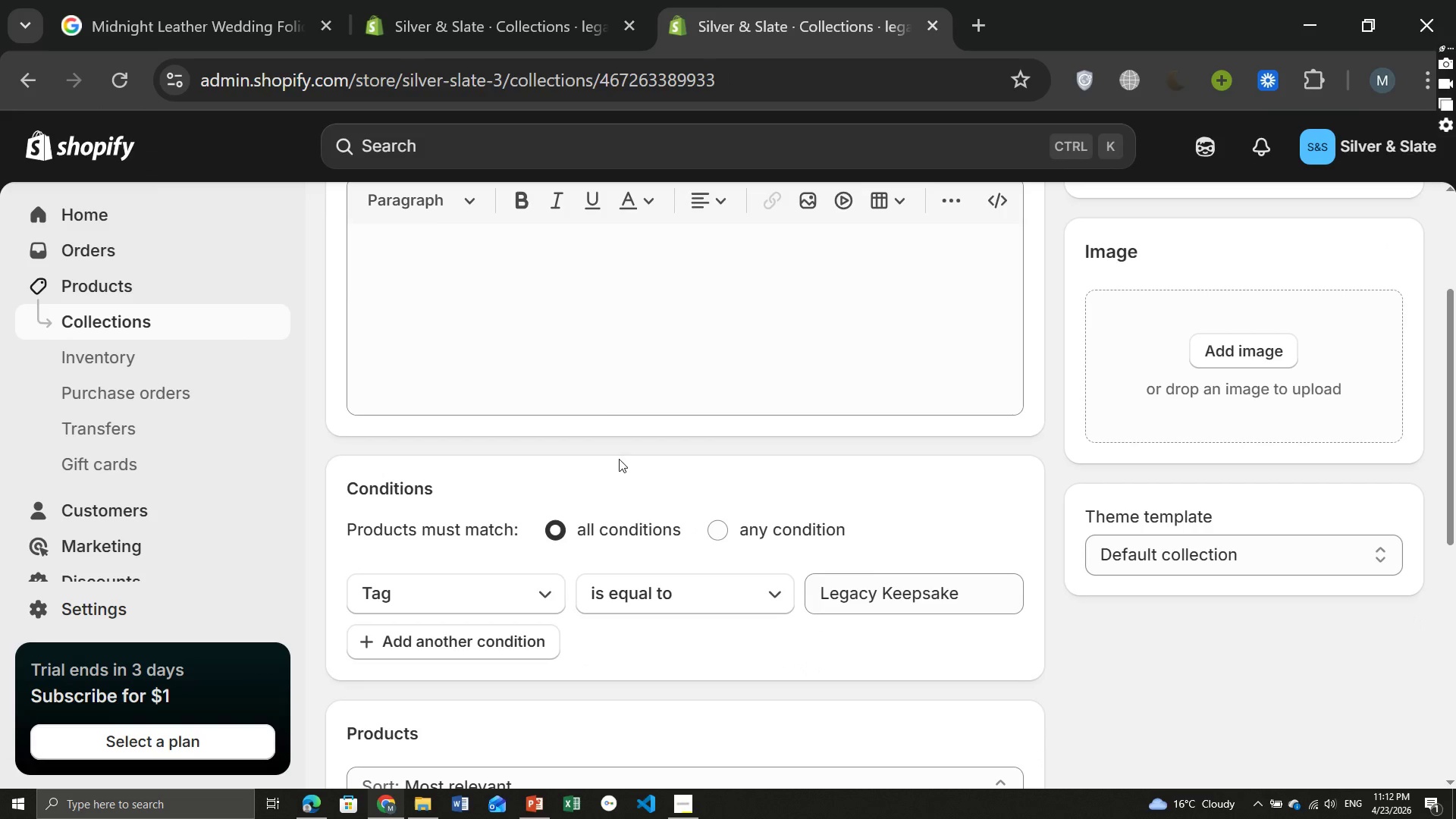 
left_click([896, 432])
 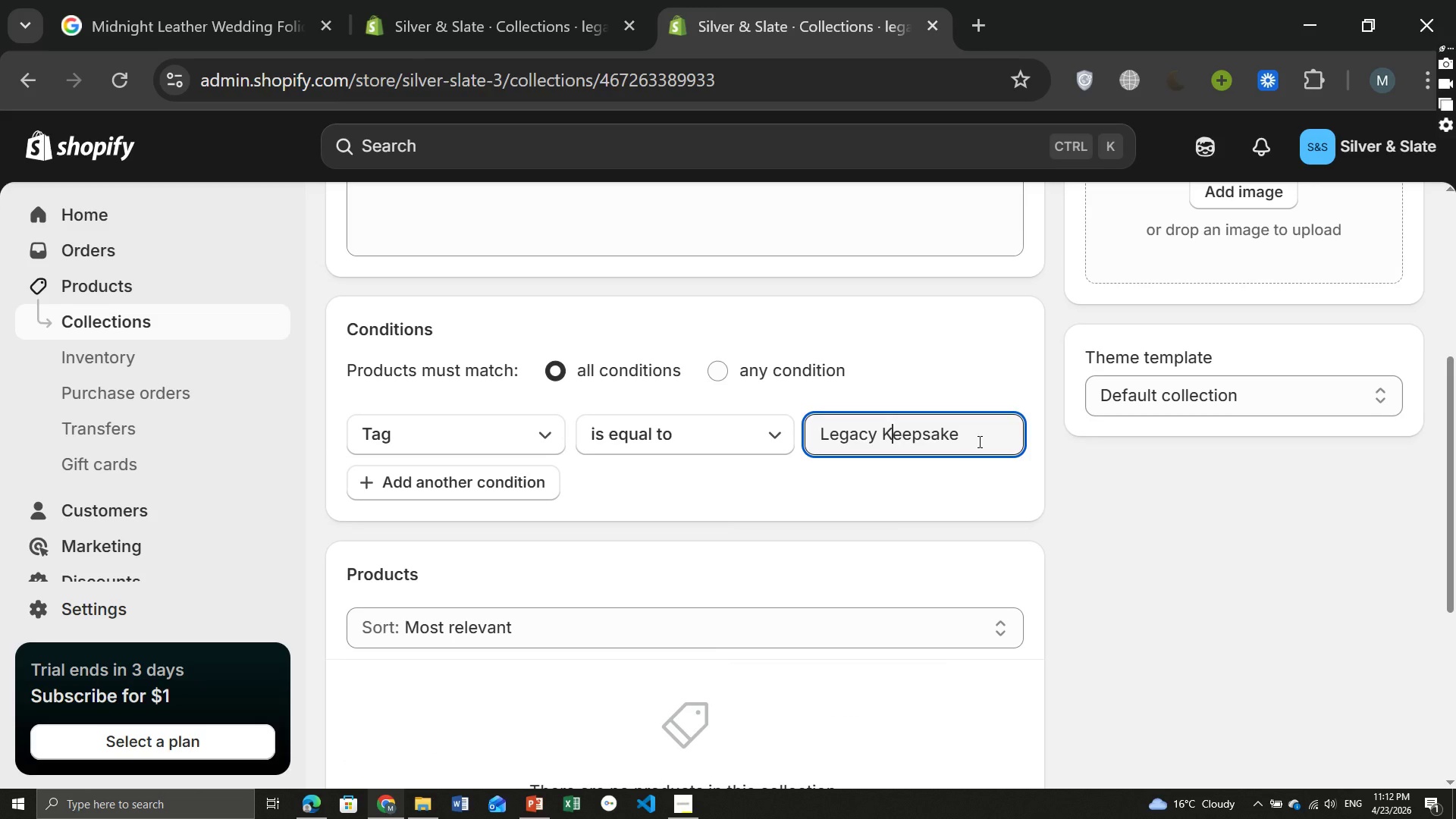 
left_click([978, 441])
 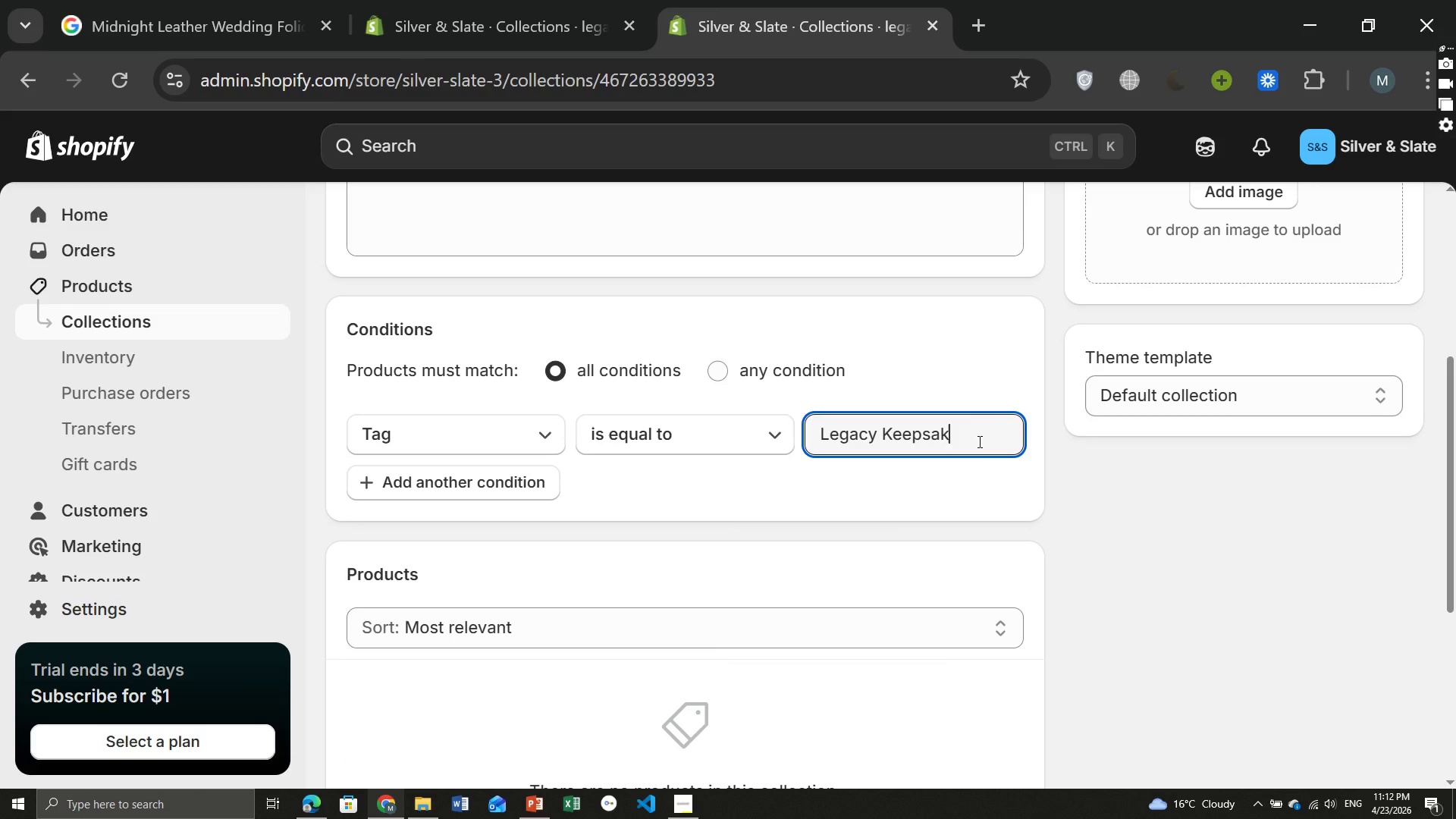 
hold_key(key=Backspace, duration=1.38)